 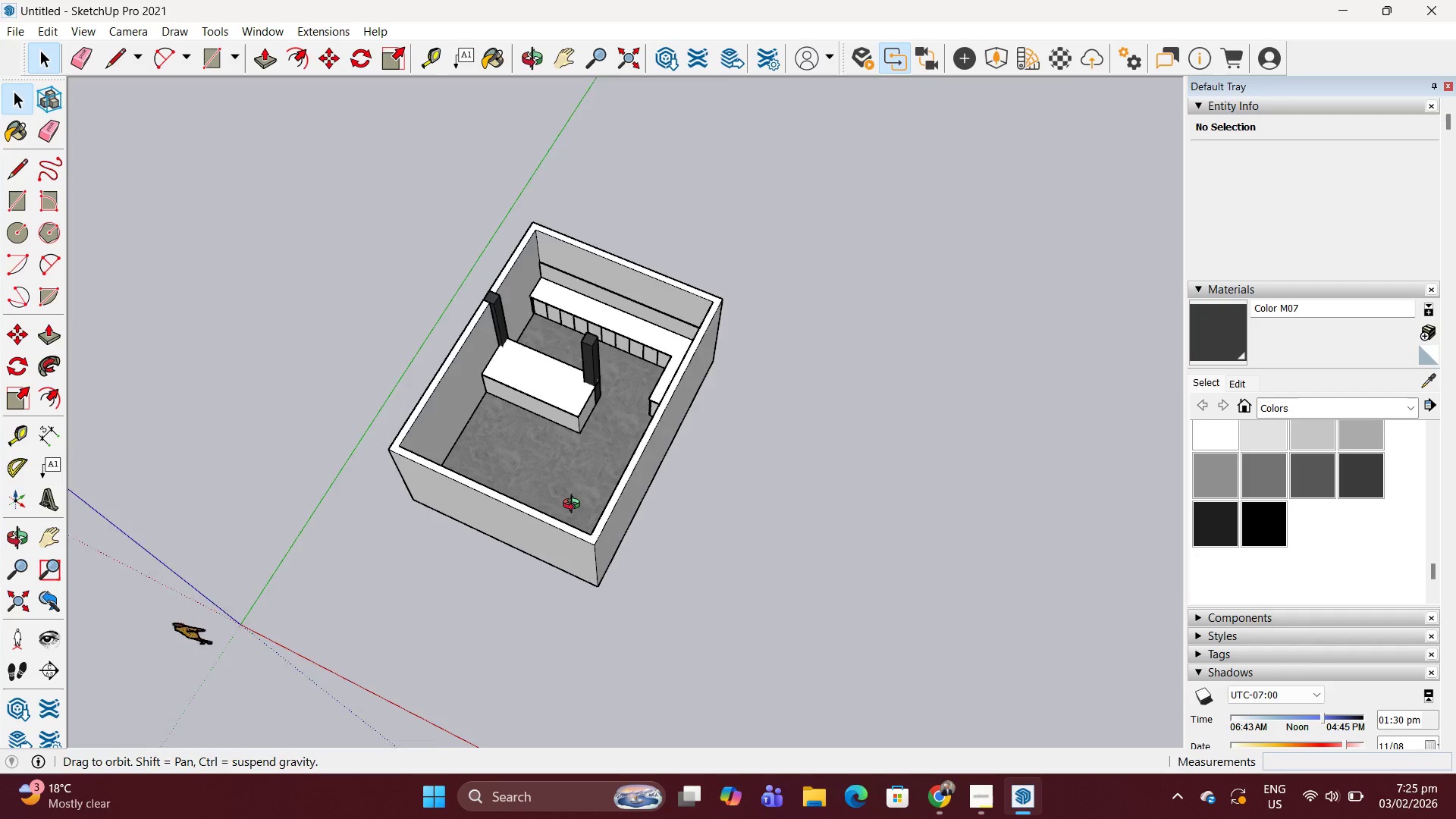 
scroll: coordinate [790, 358], scroll_direction: up, amount: 29.0
 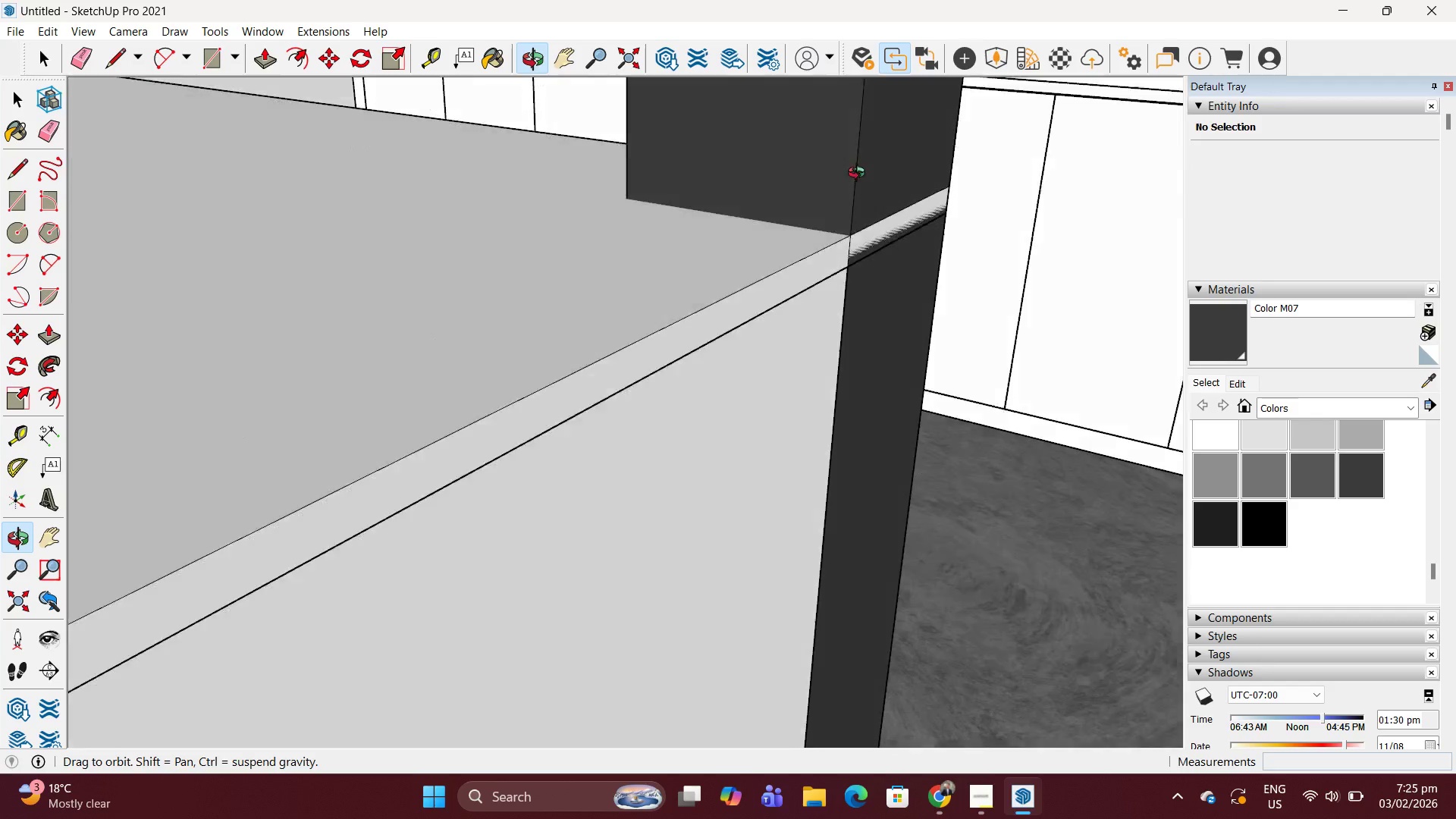 
key(T)
 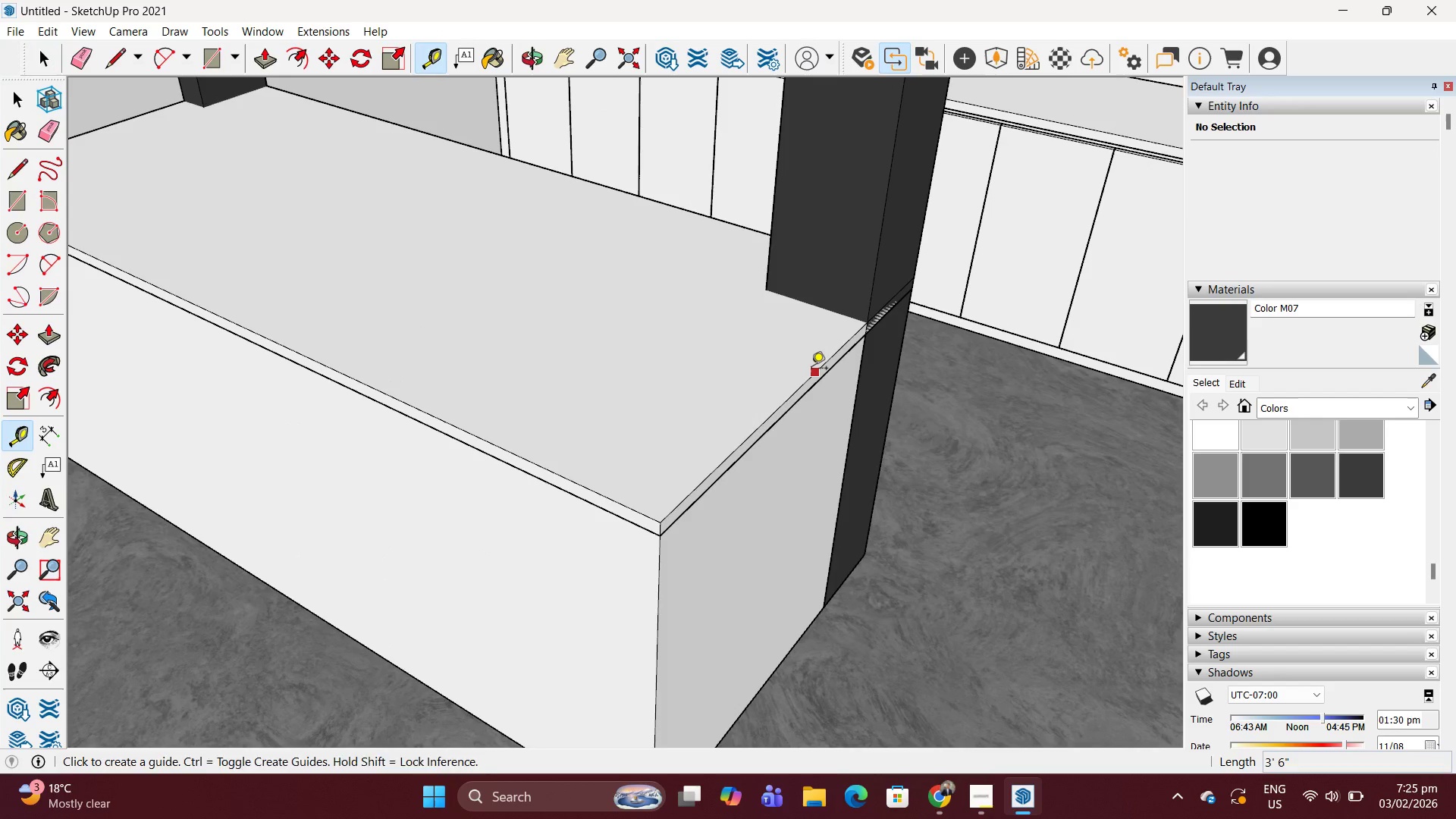 
left_click([811, 369])
 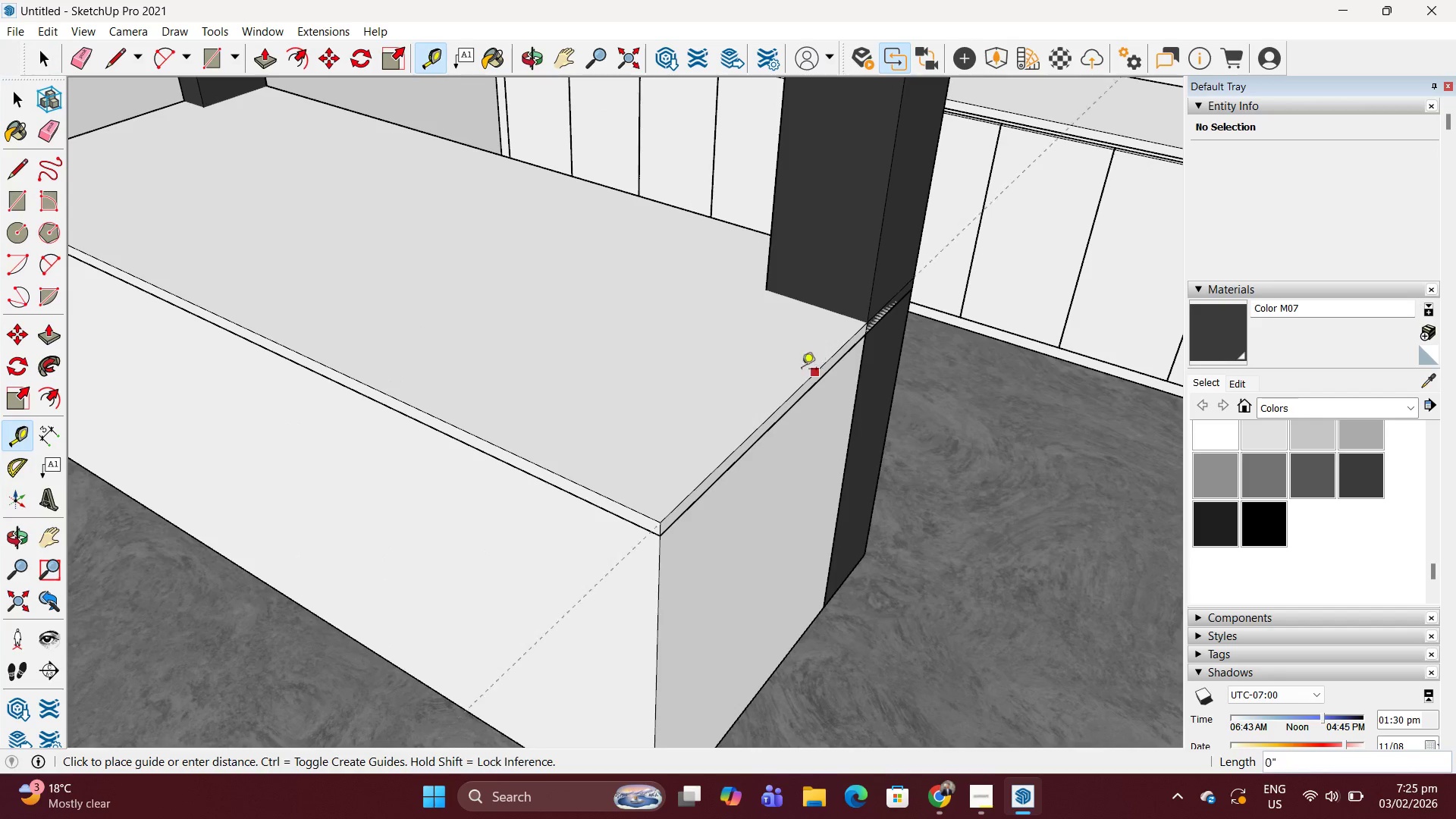 
scroll: coordinate [779, 372], scroll_direction: down, amount: 14.0
 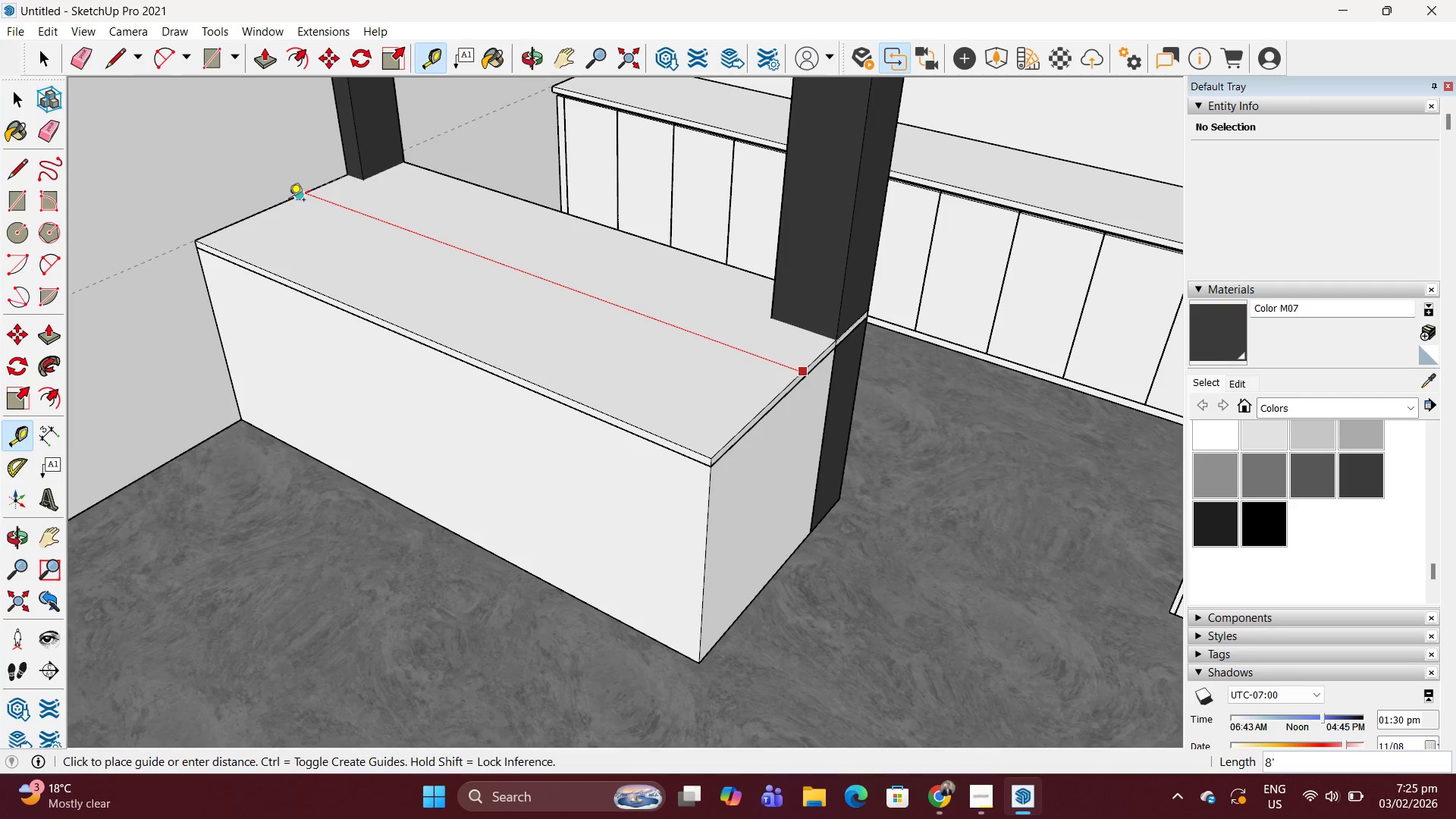 
key(Escape)
 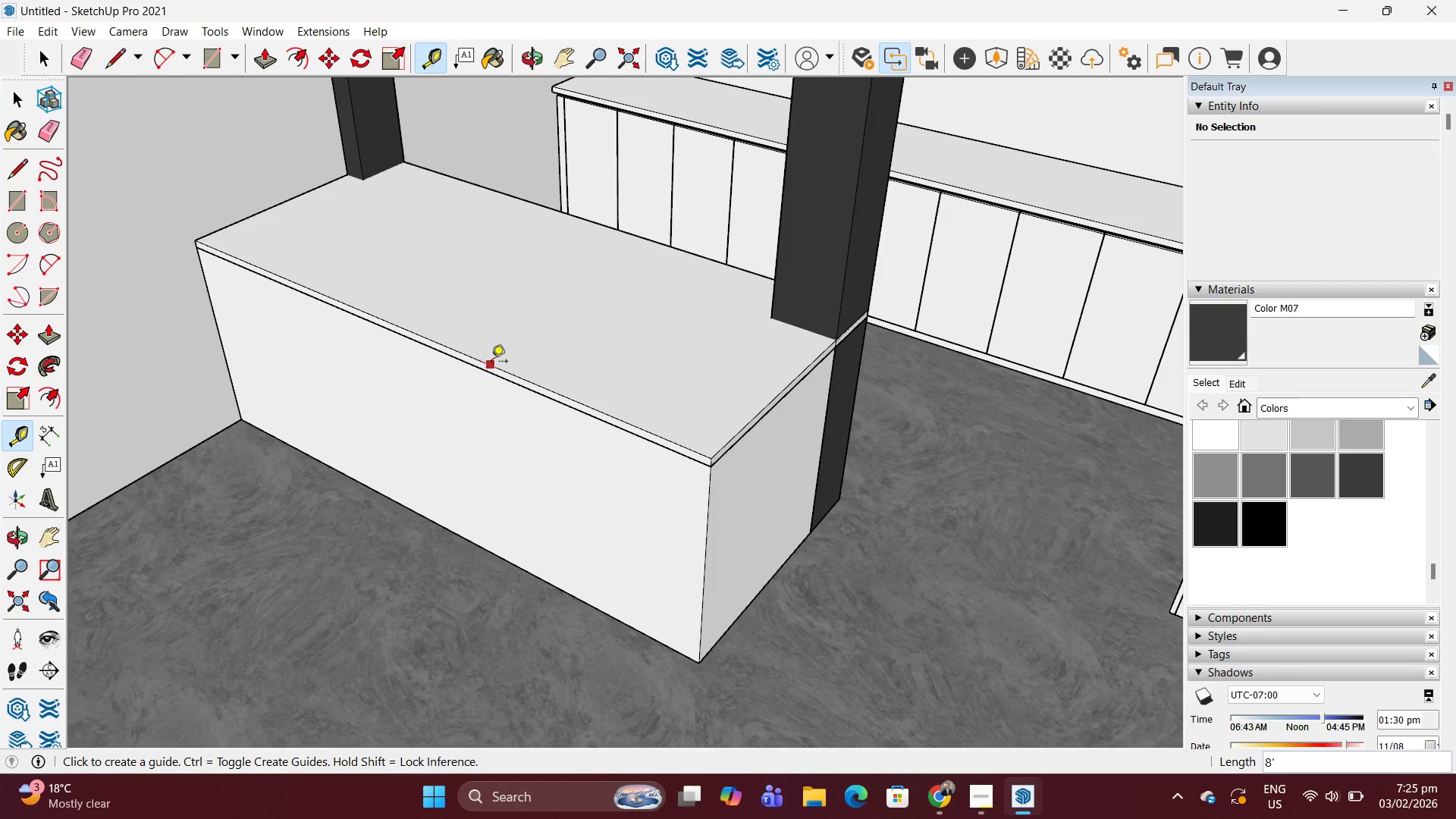 
left_click([491, 362])
 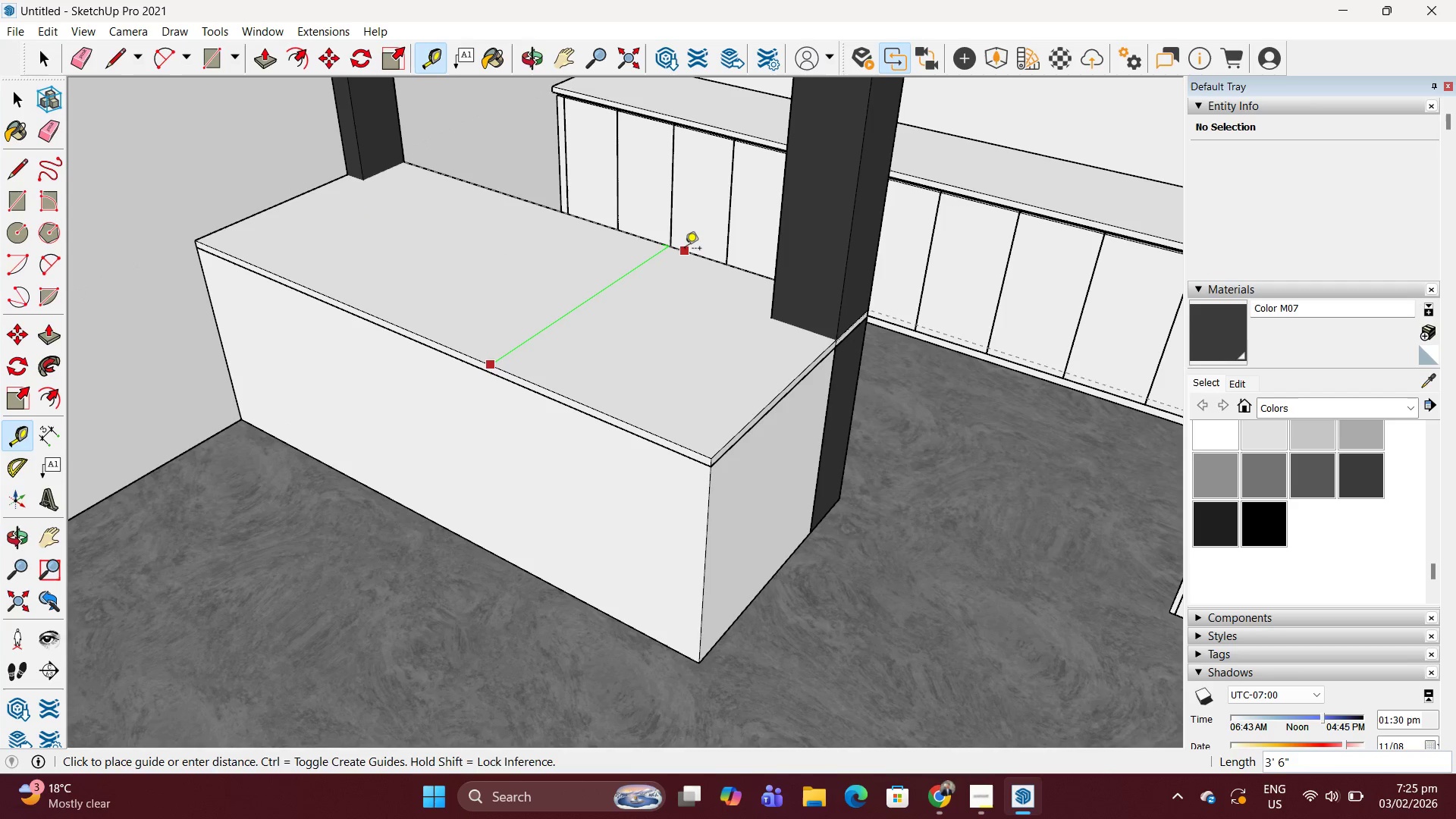 
key(Escape)
 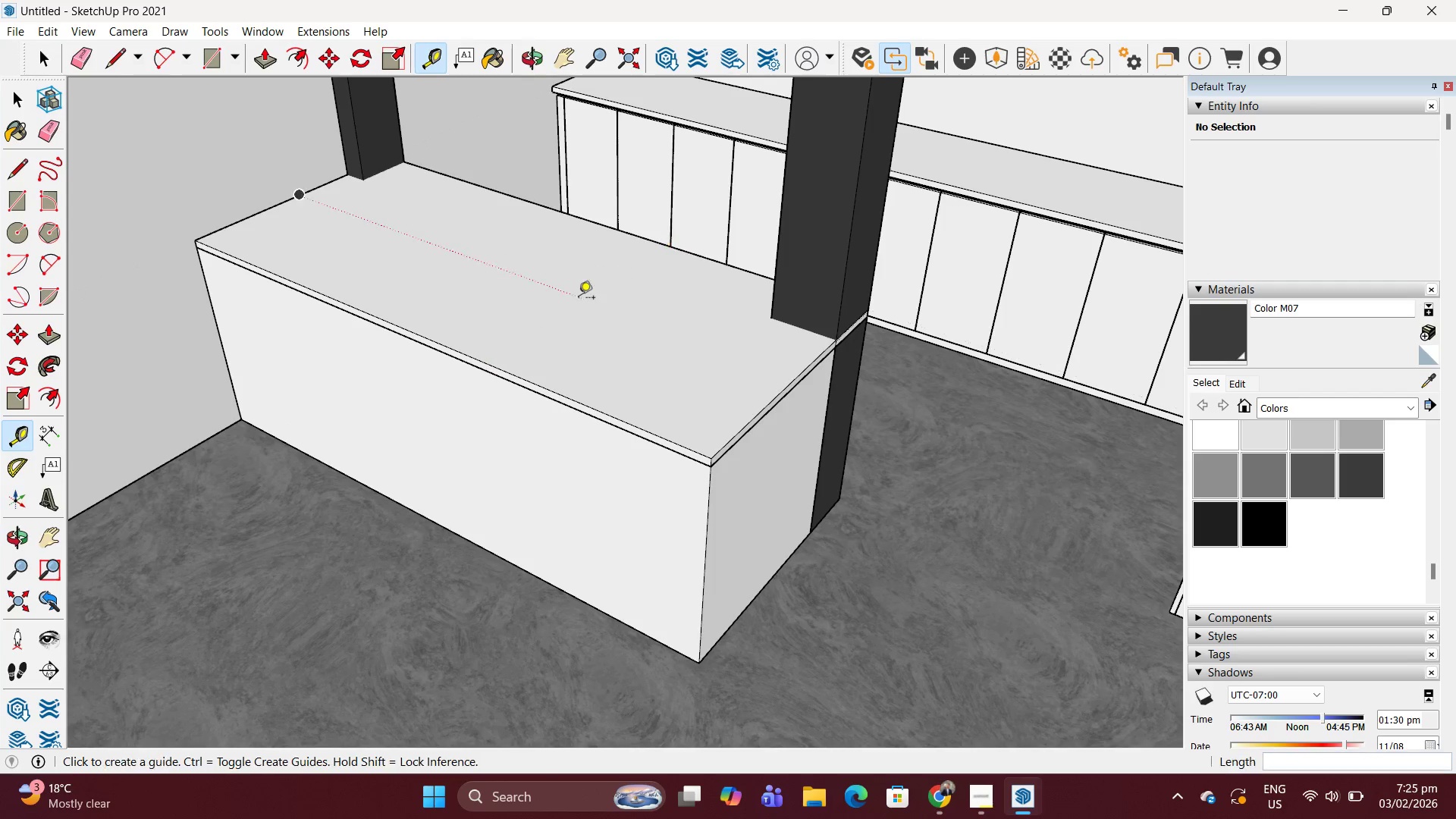 
scroll: coordinate [576, 303], scroll_direction: down, amount: 3.0
 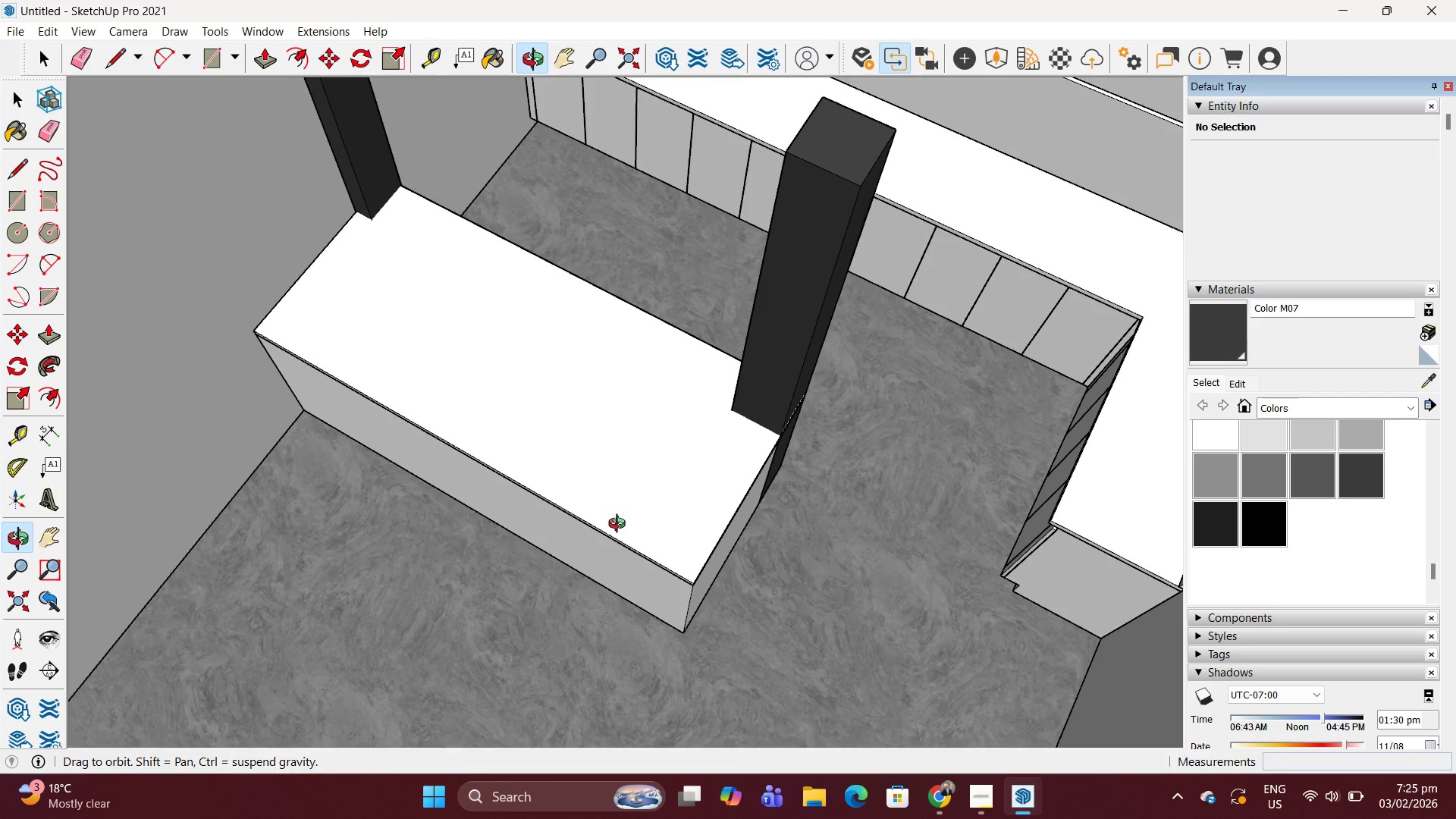 
scroll: coordinate [642, 517], scroll_direction: up, amount: 7.0
 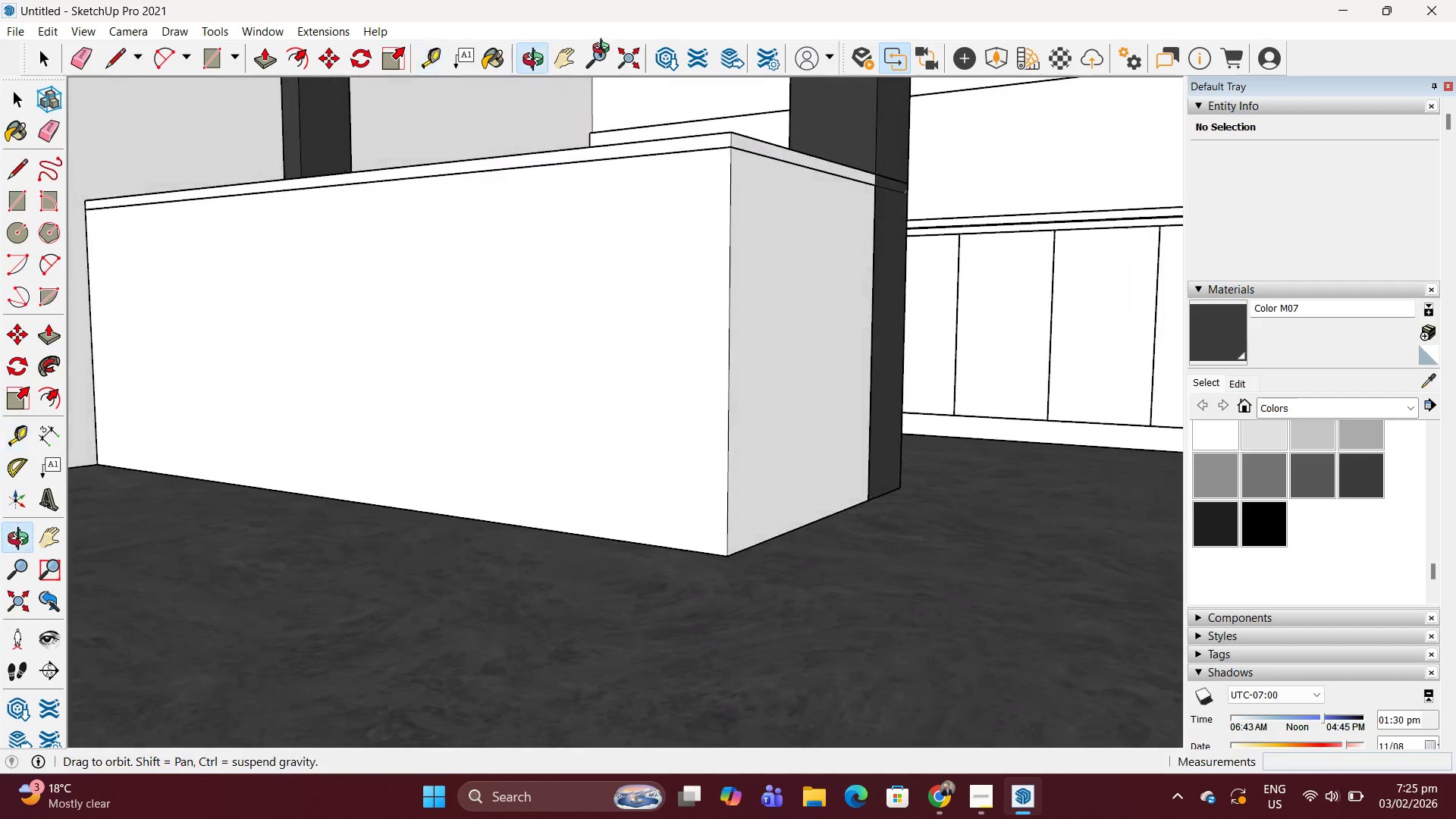 
key(T)
 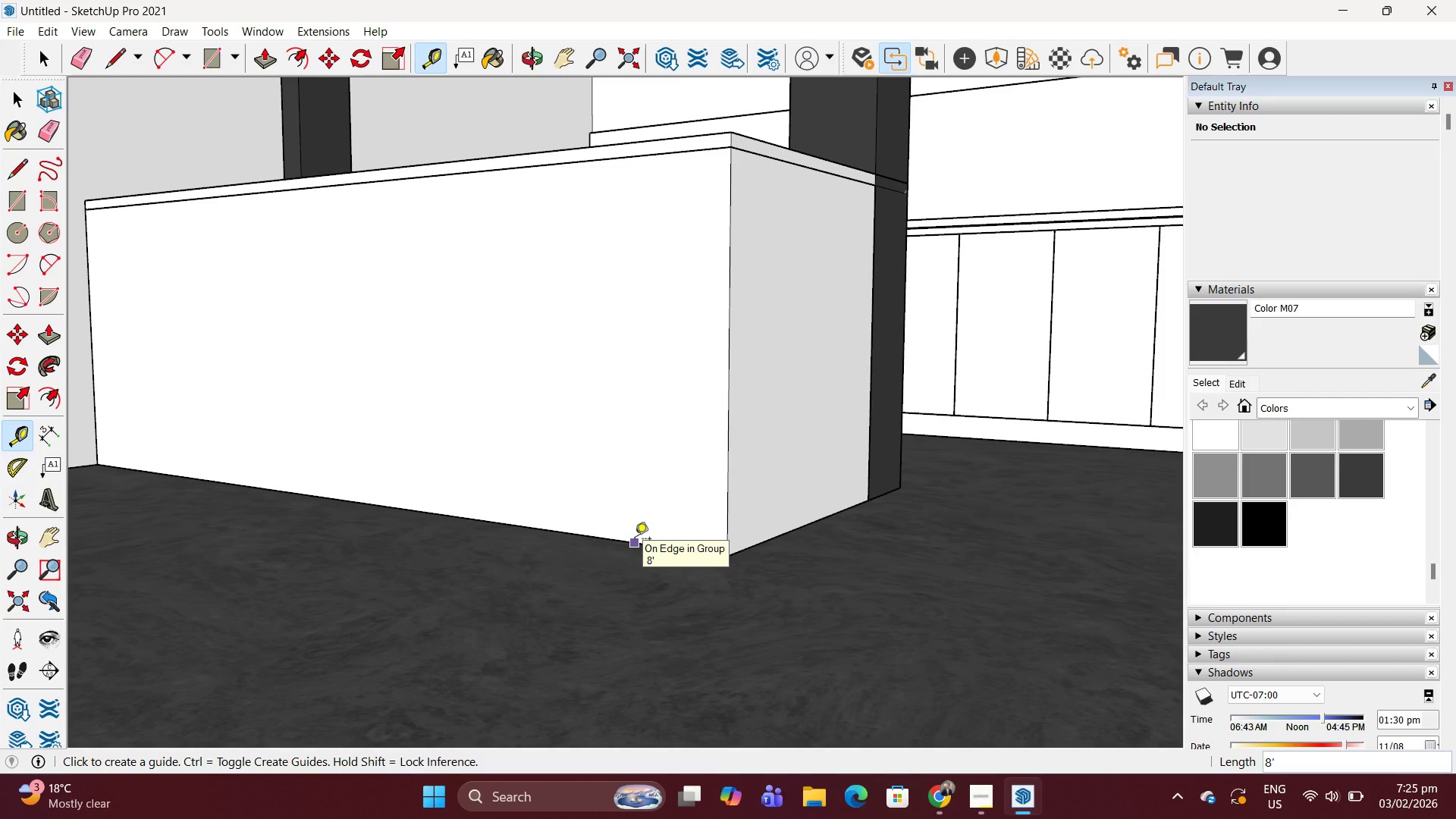 
left_click([635, 540])
 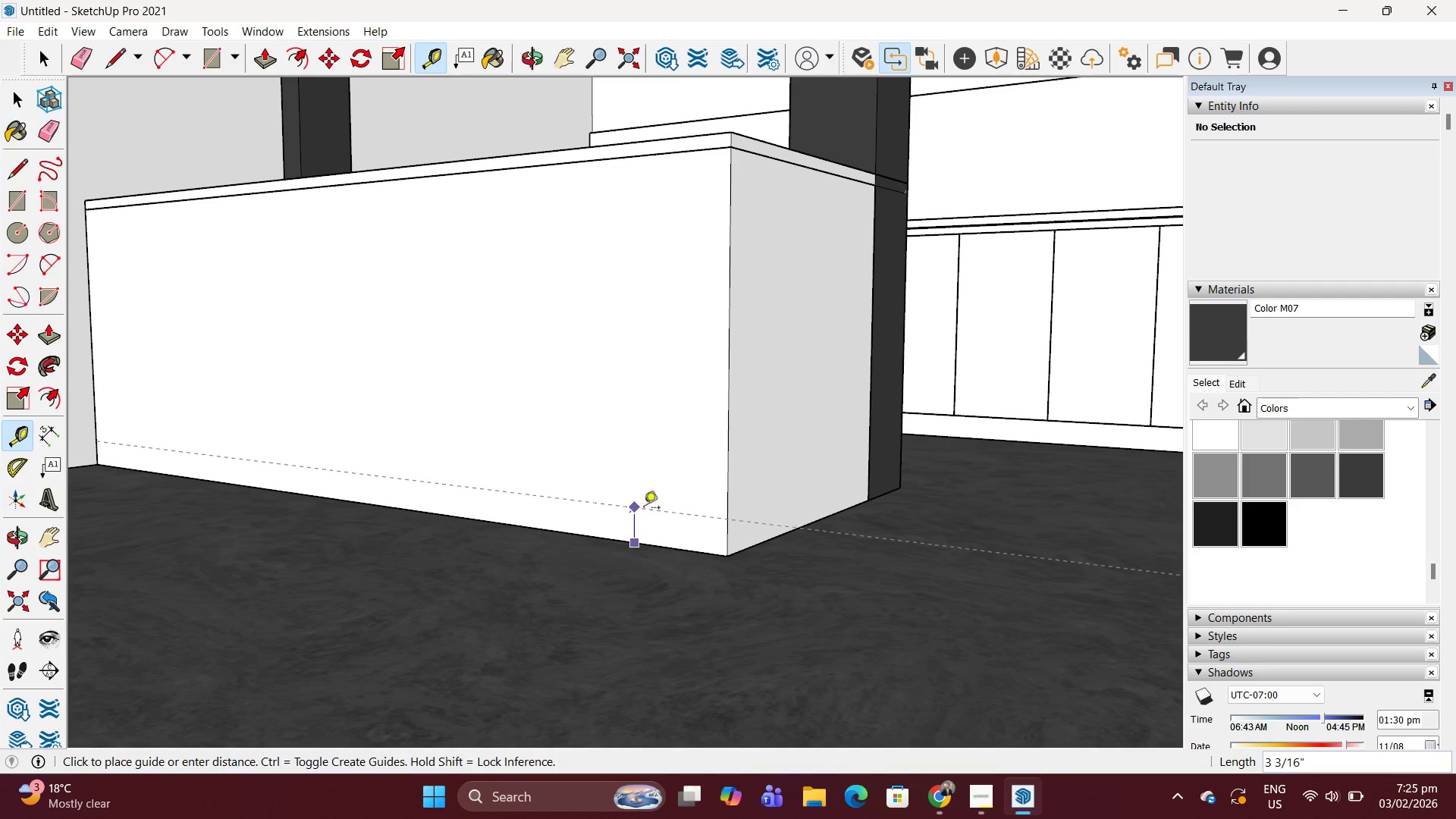 
key(4)
 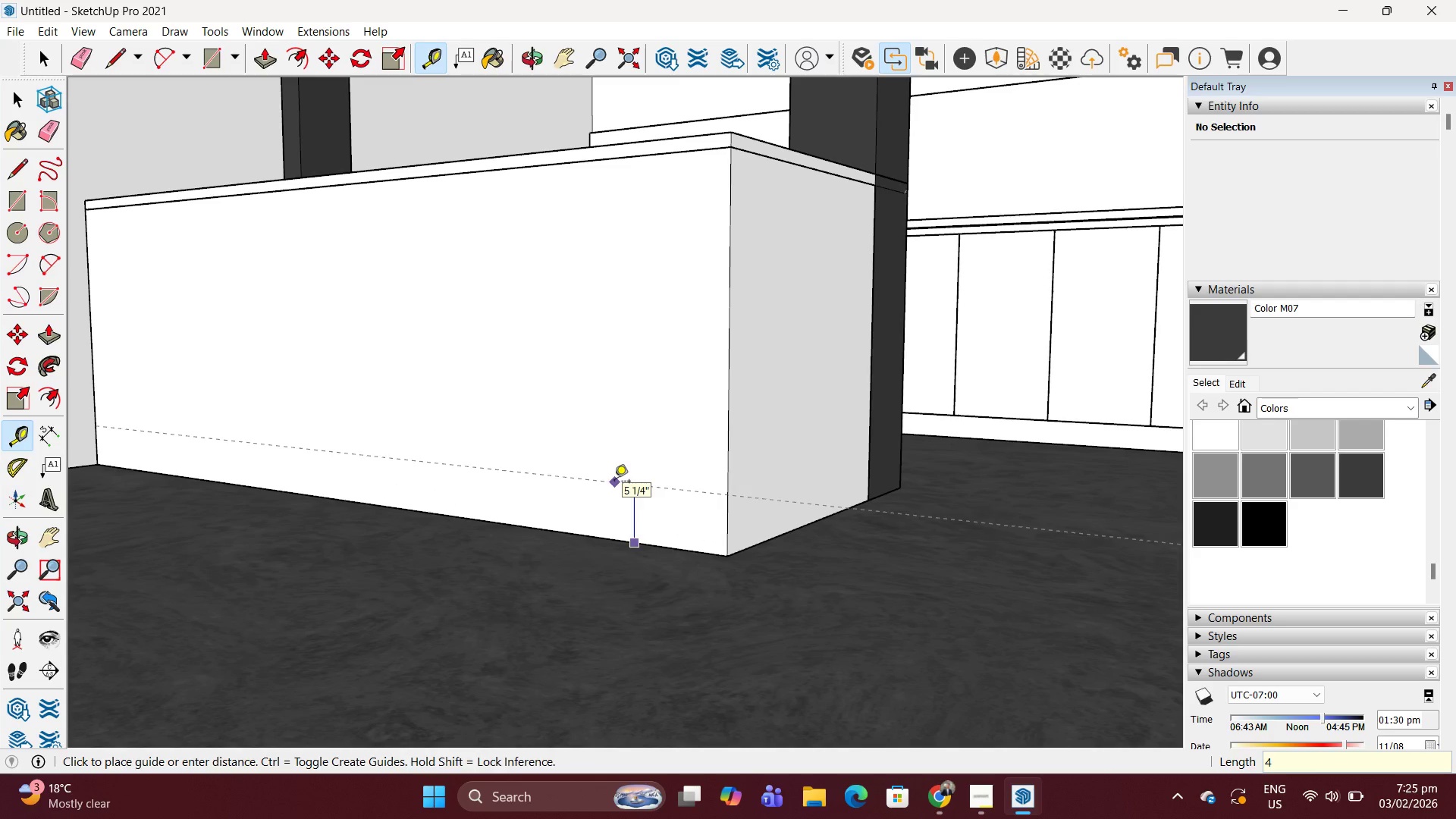 
key(Enter)
 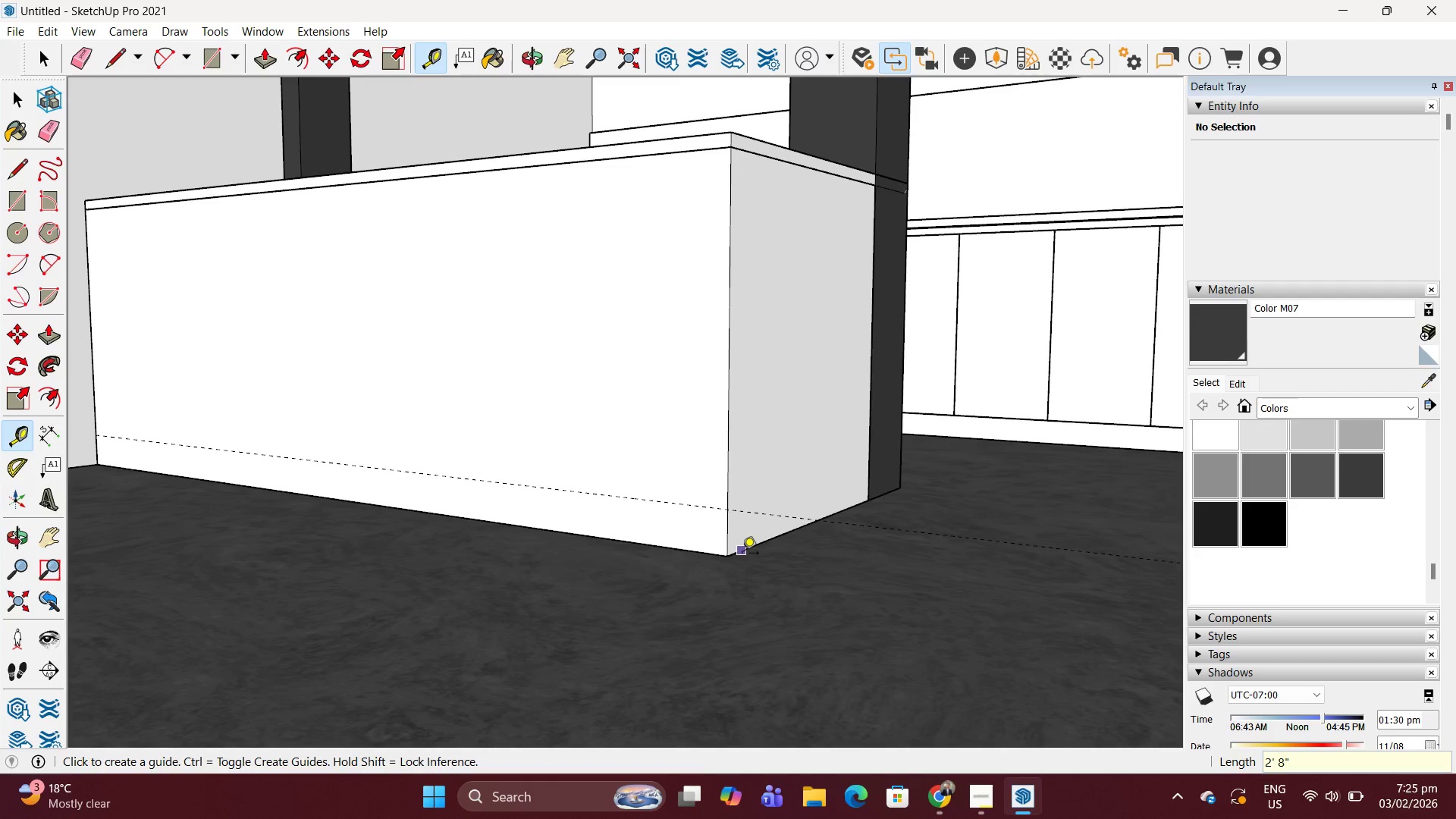 
left_click([742, 554])
 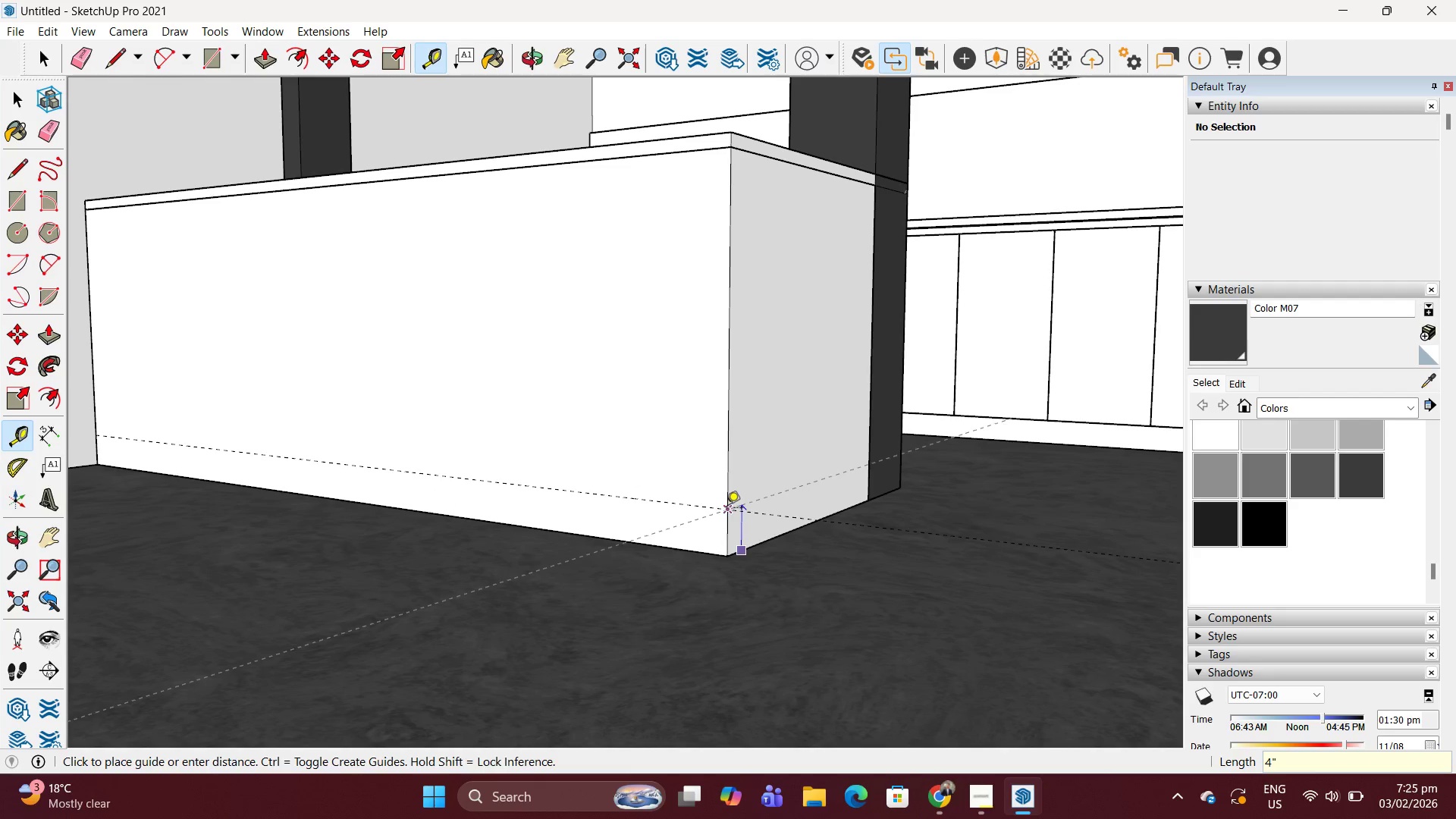 
left_click([726, 509])
 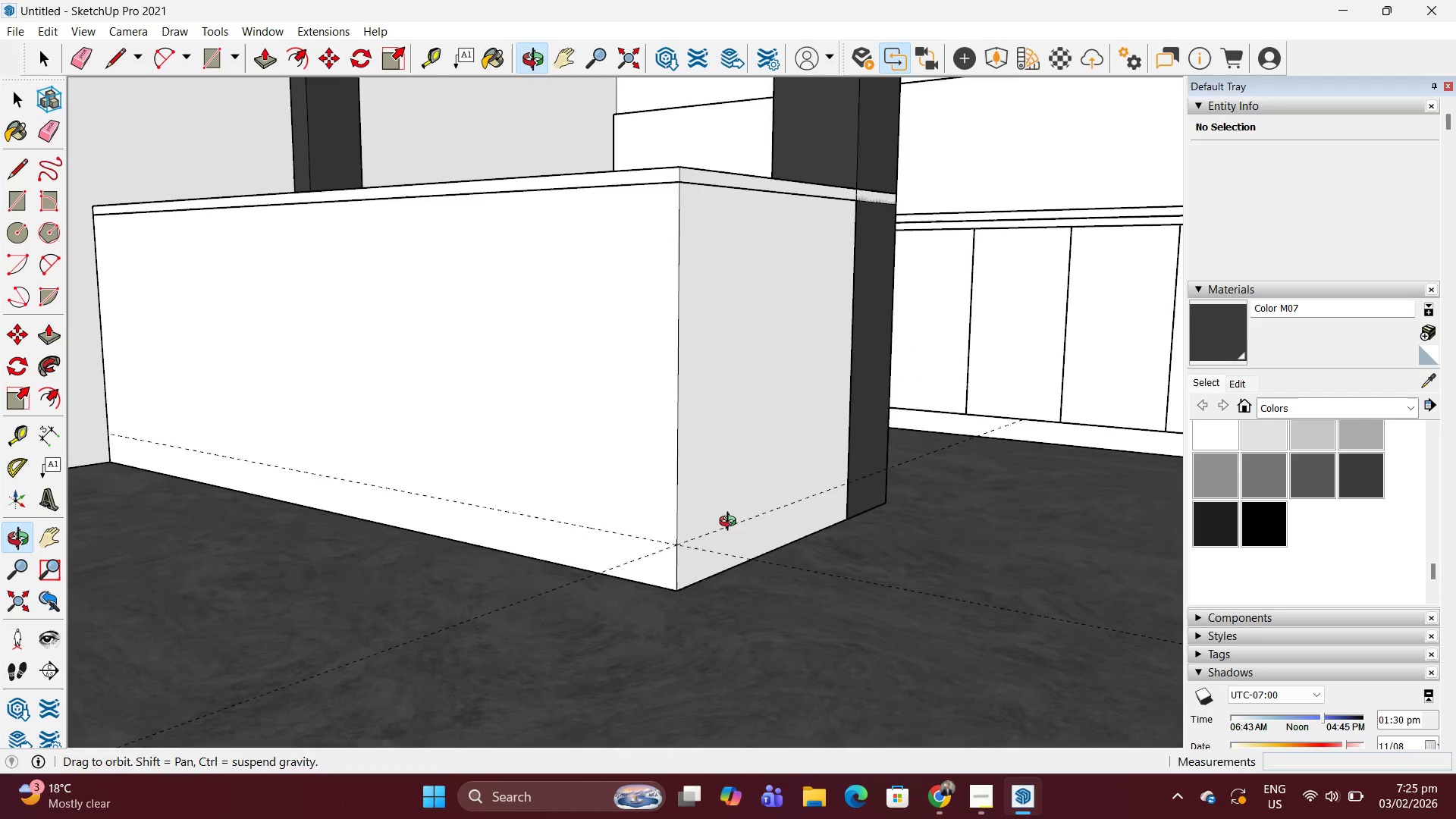 
key(R)
 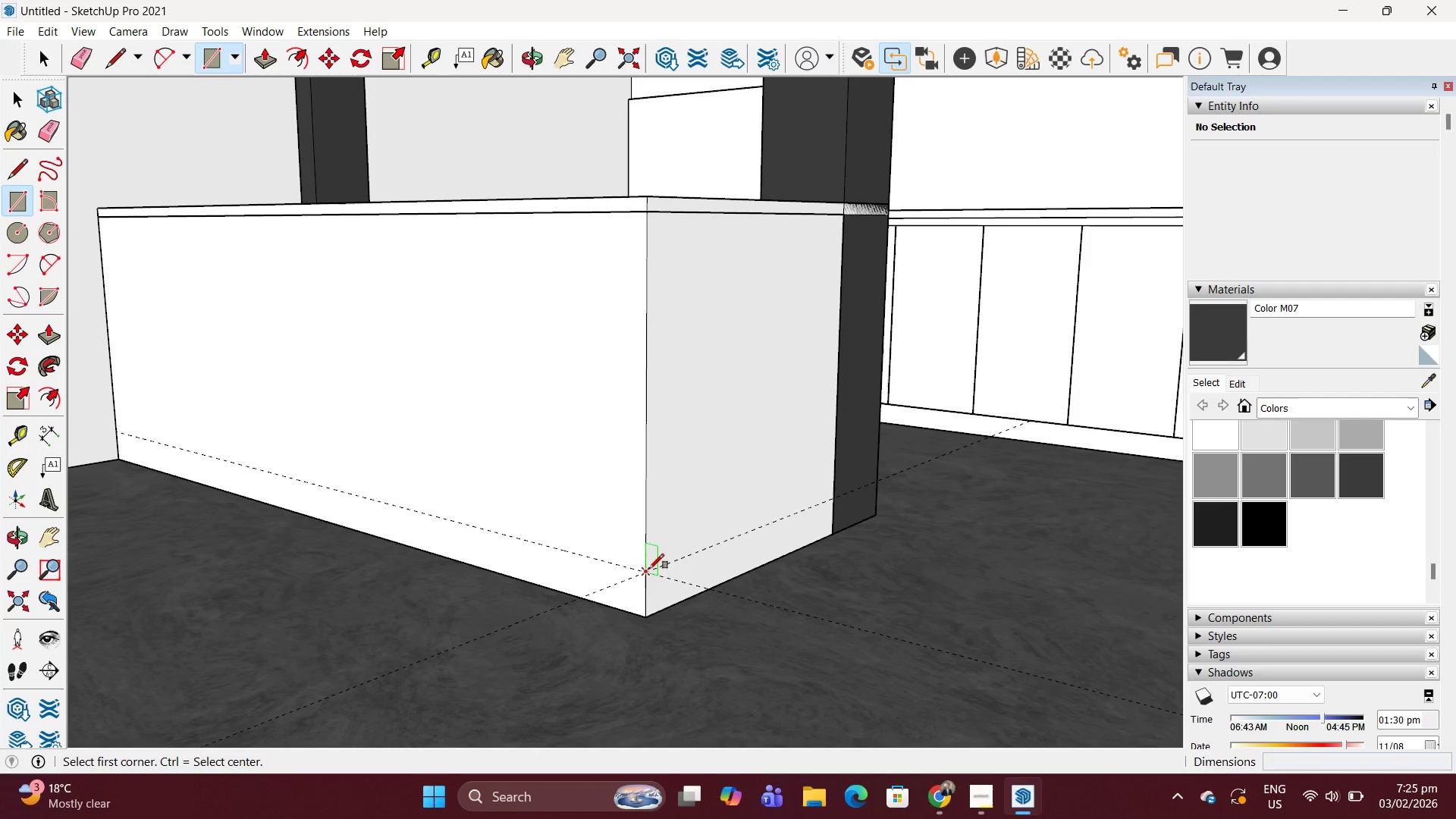 
left_click([649, 570])
 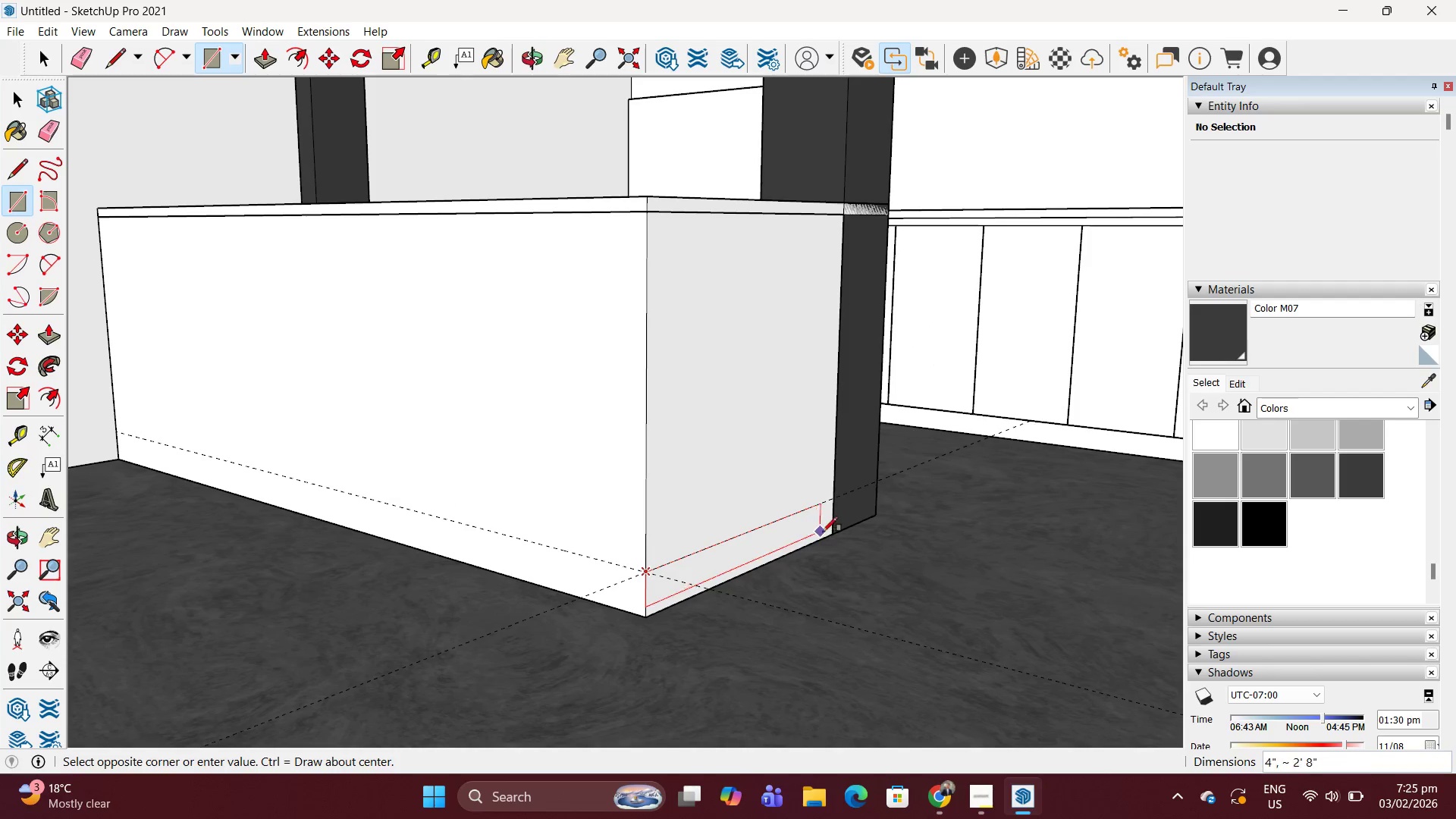 
key(Space)
 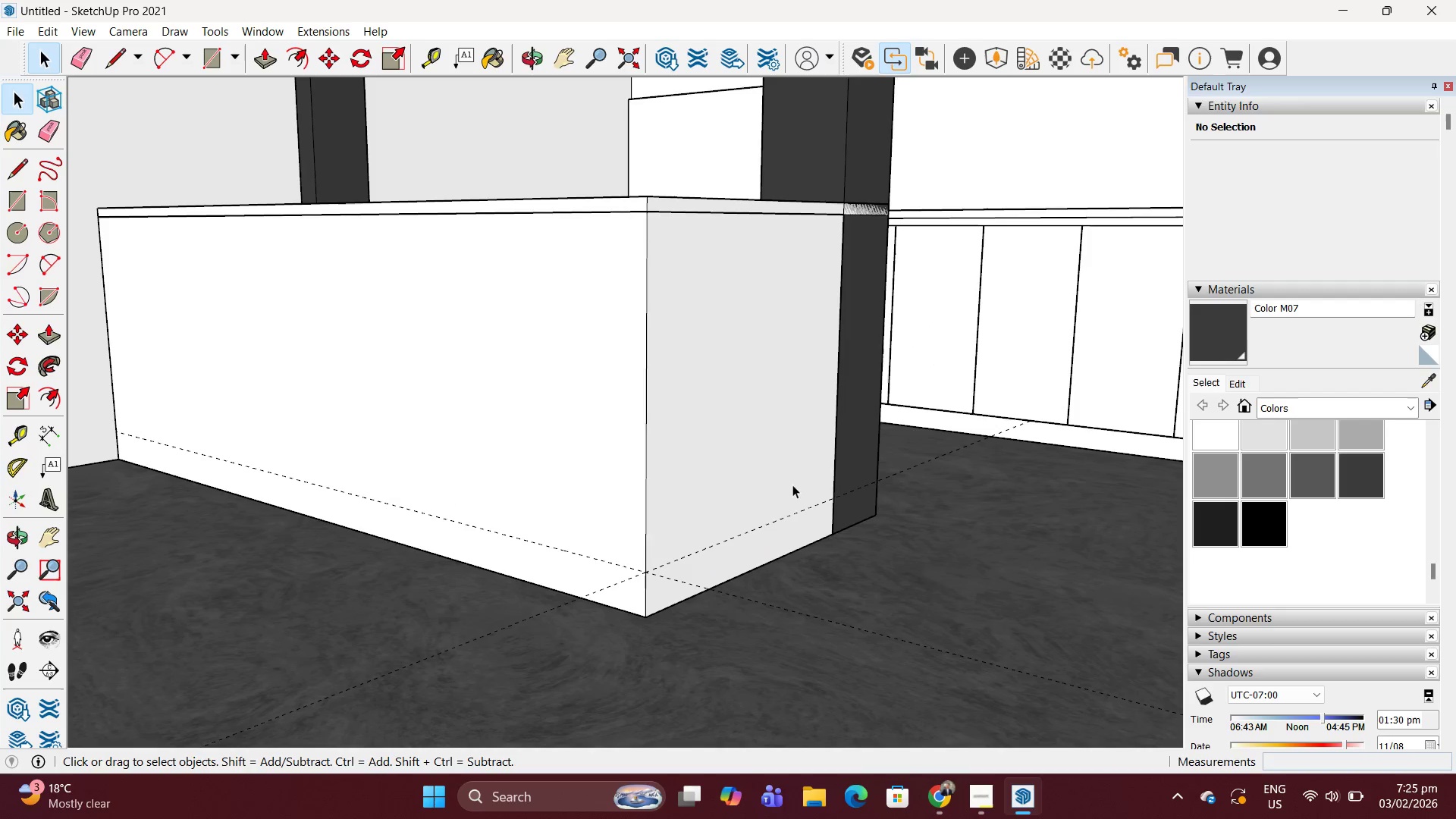 
left_click([792, 485])
 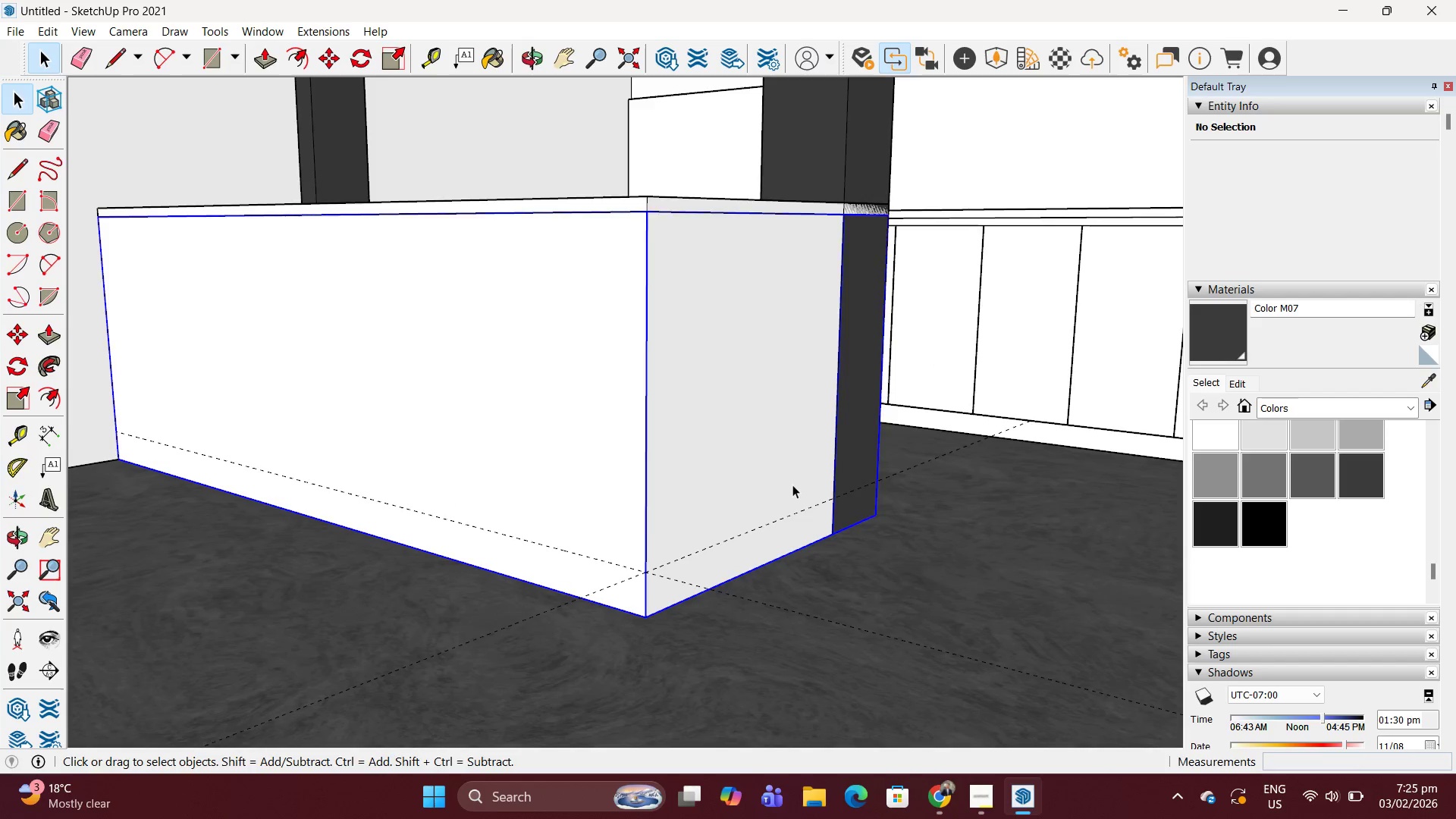 
double_click([792, 485])
 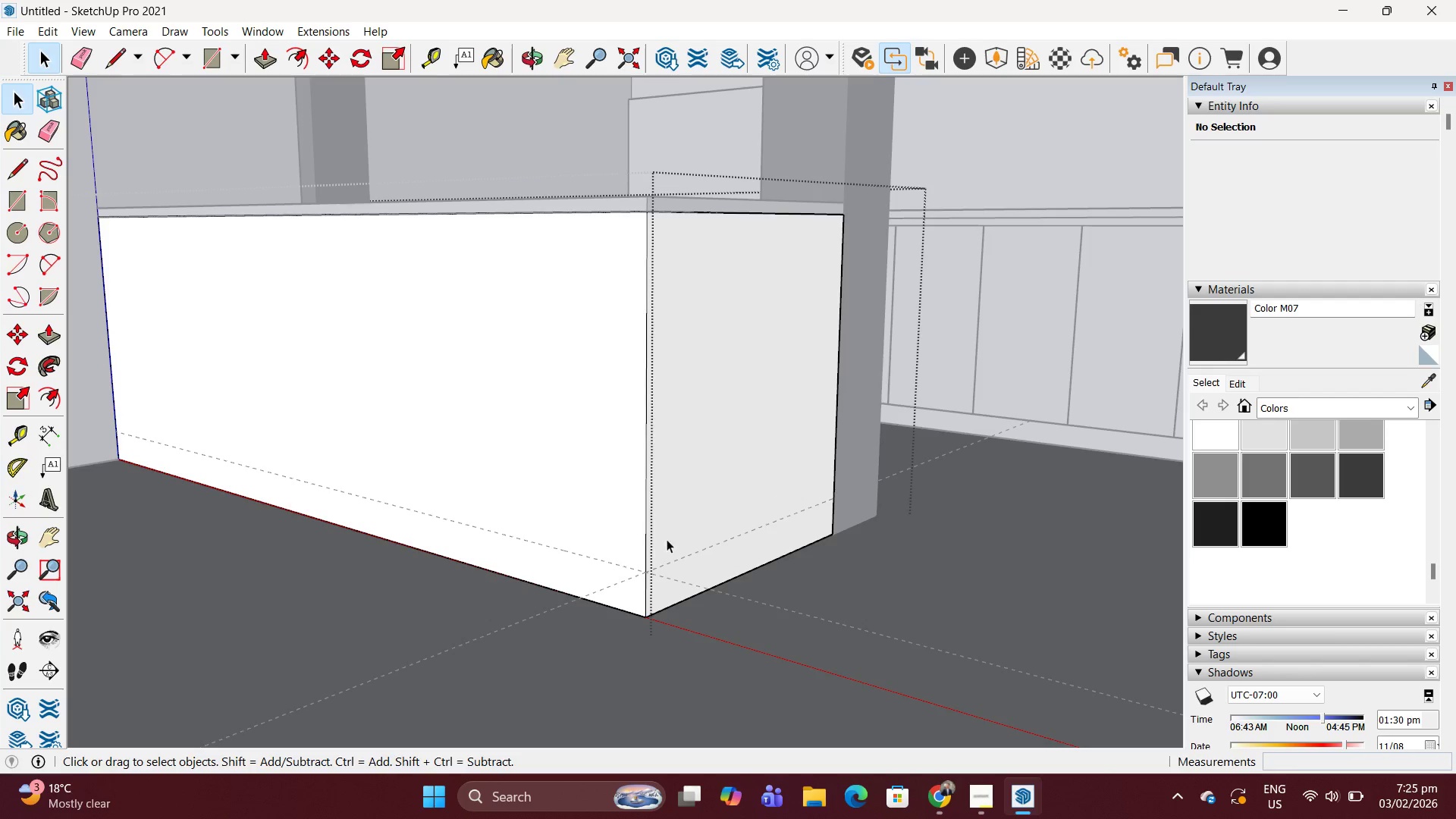 
key(R)
 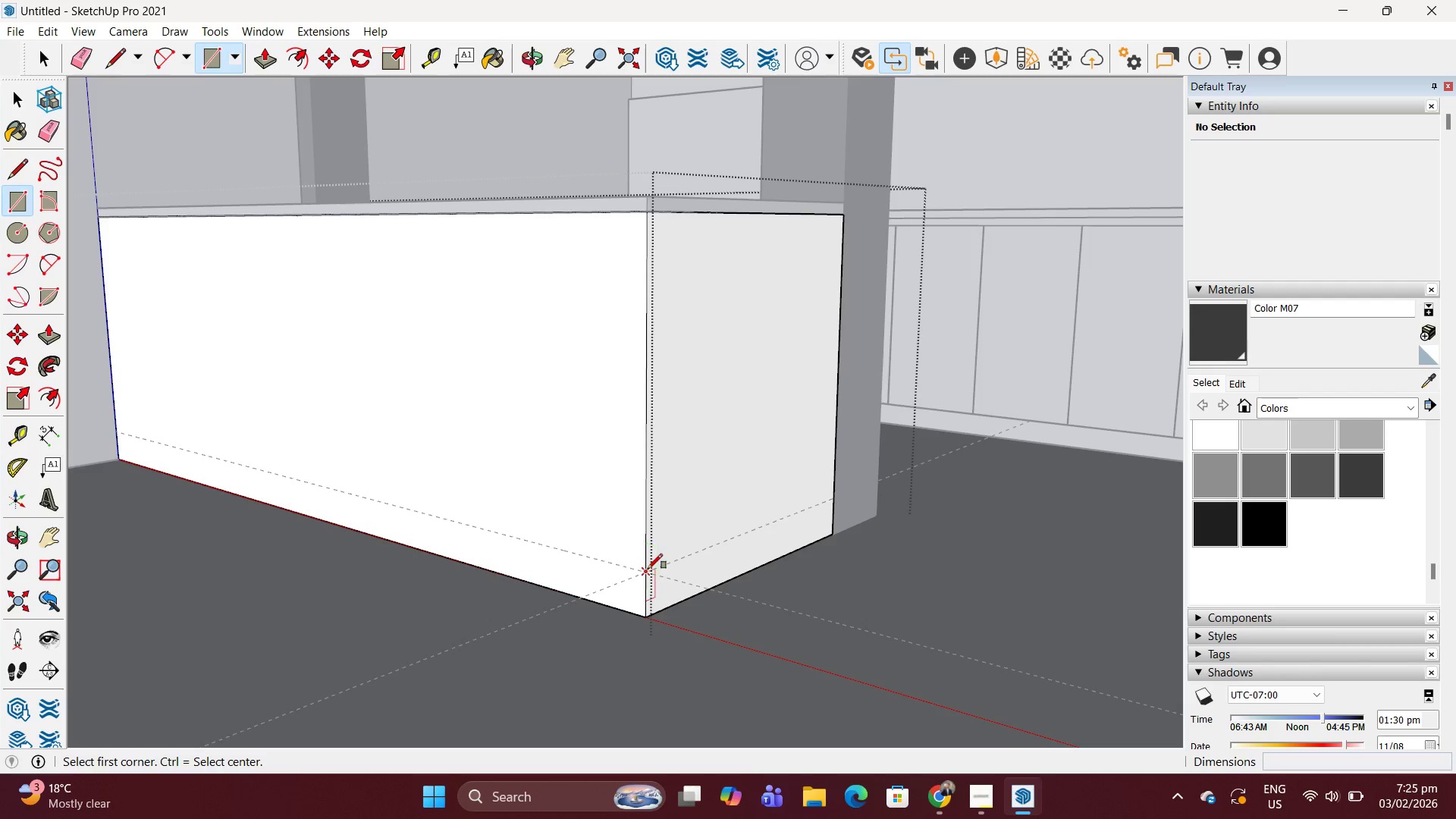 
left_click([648, 569])
 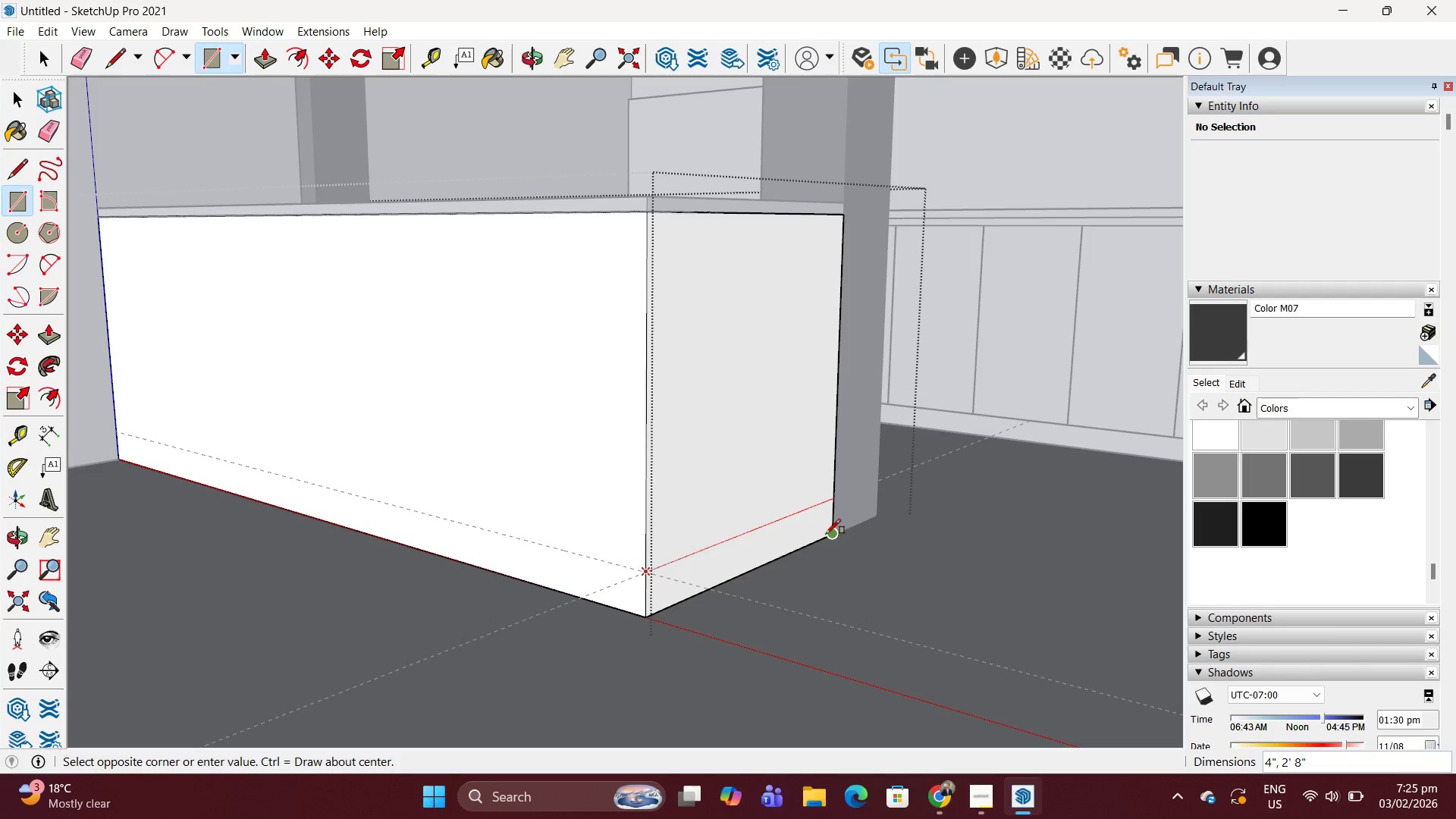 
left_click([827, 533])
 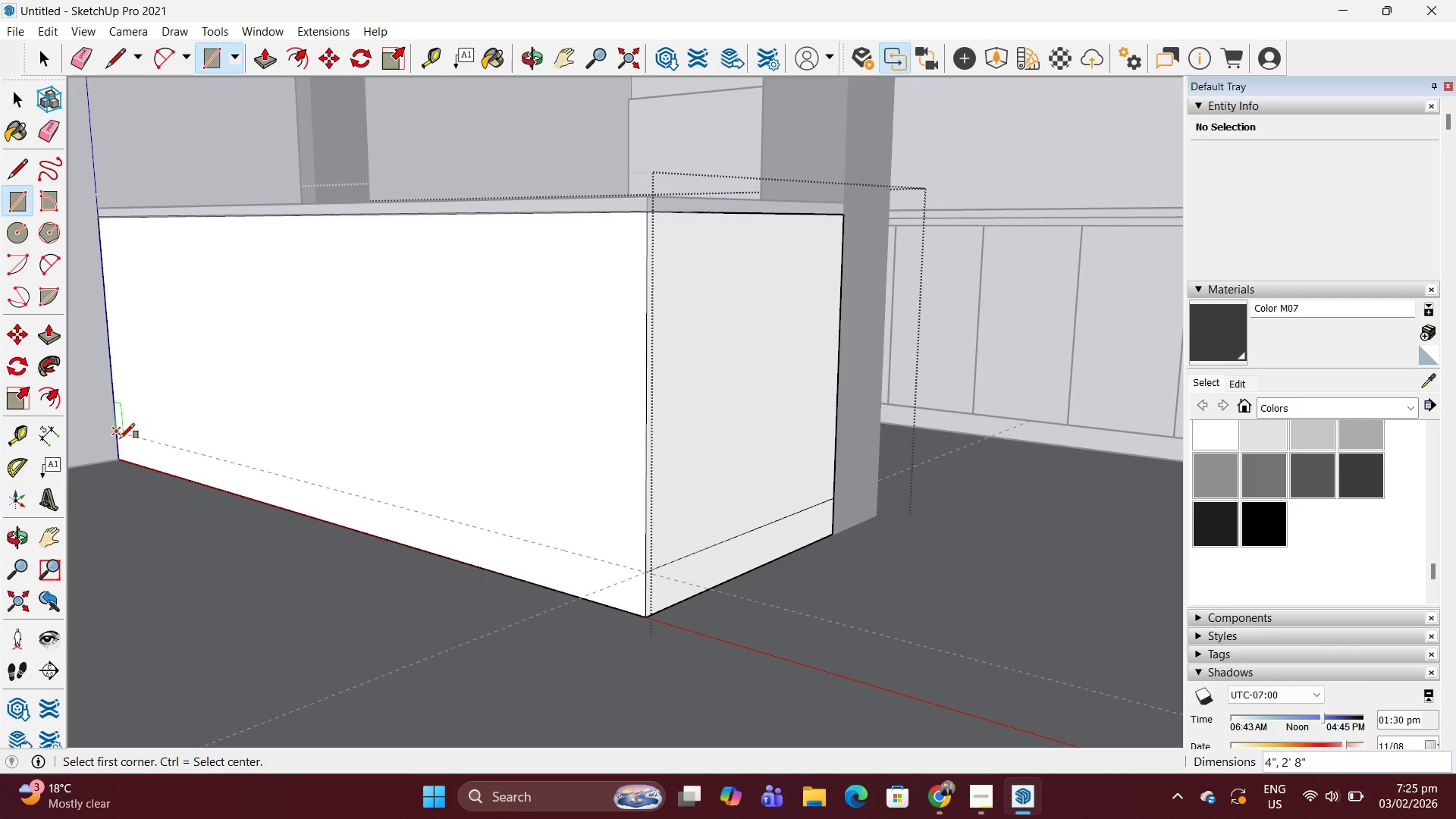 
left_click([120, 438])
 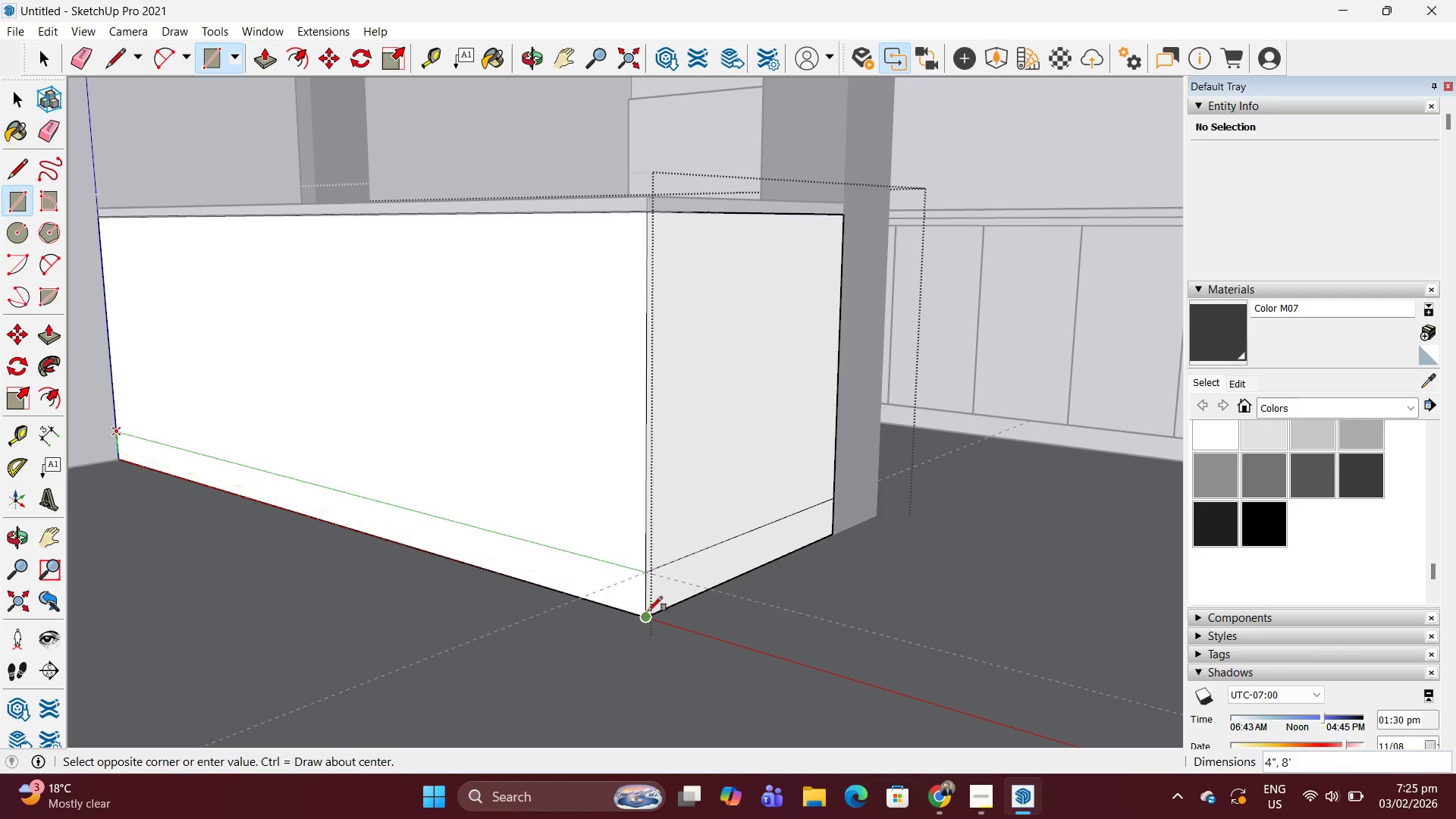 
left_click([648, 613])
 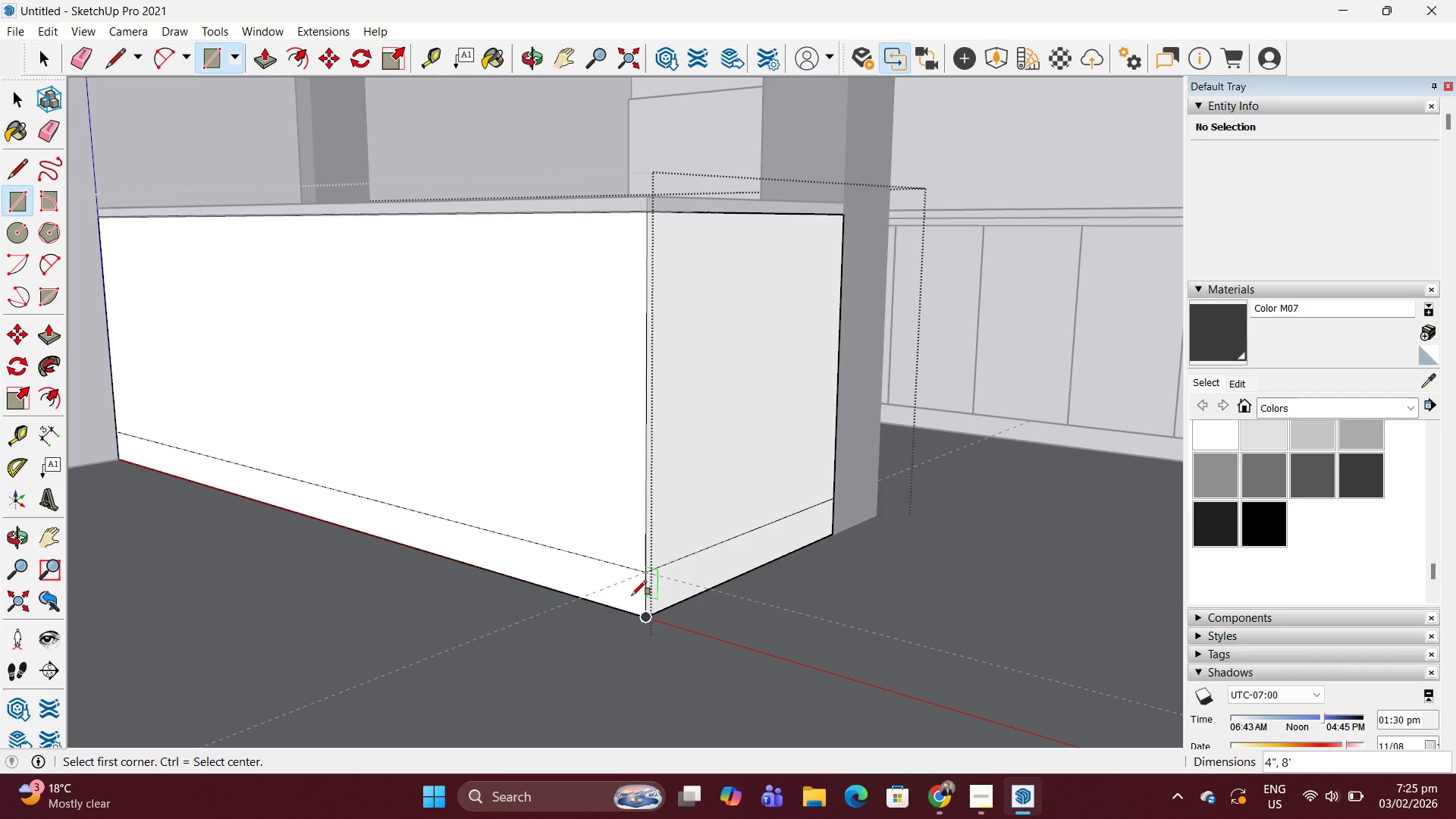 
key(P)
 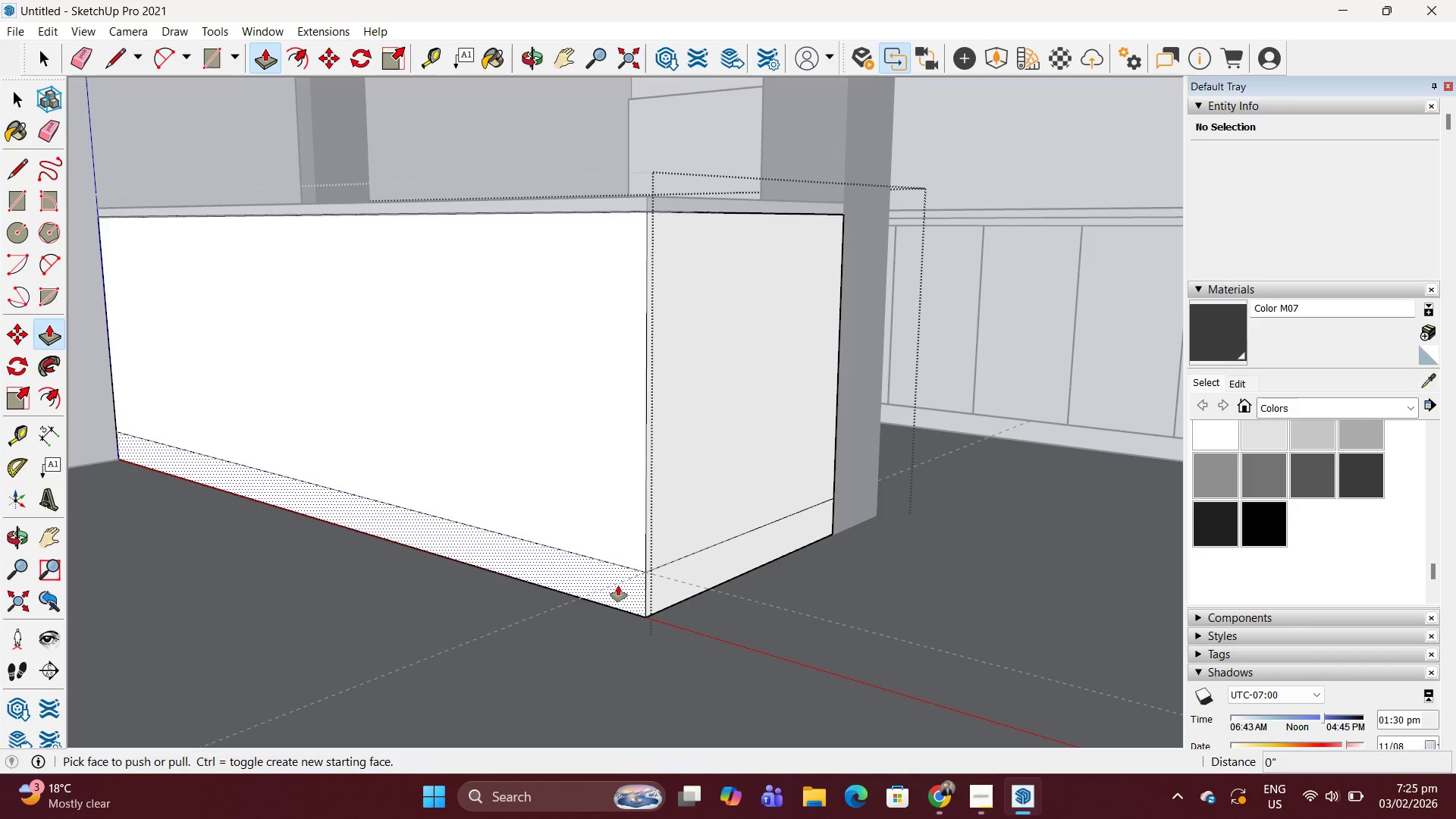 
left_click([618, 585])
 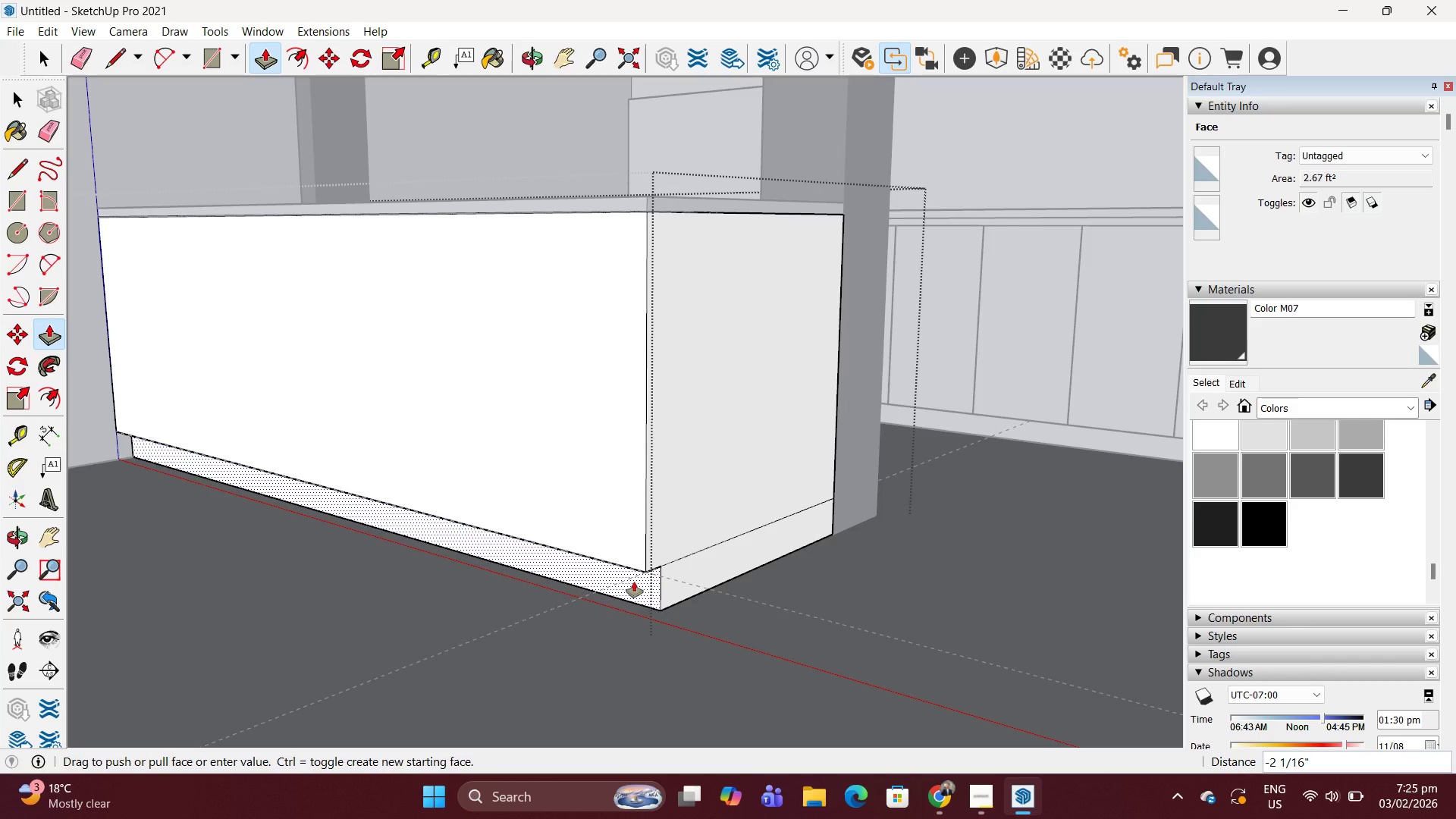 
key(4)
 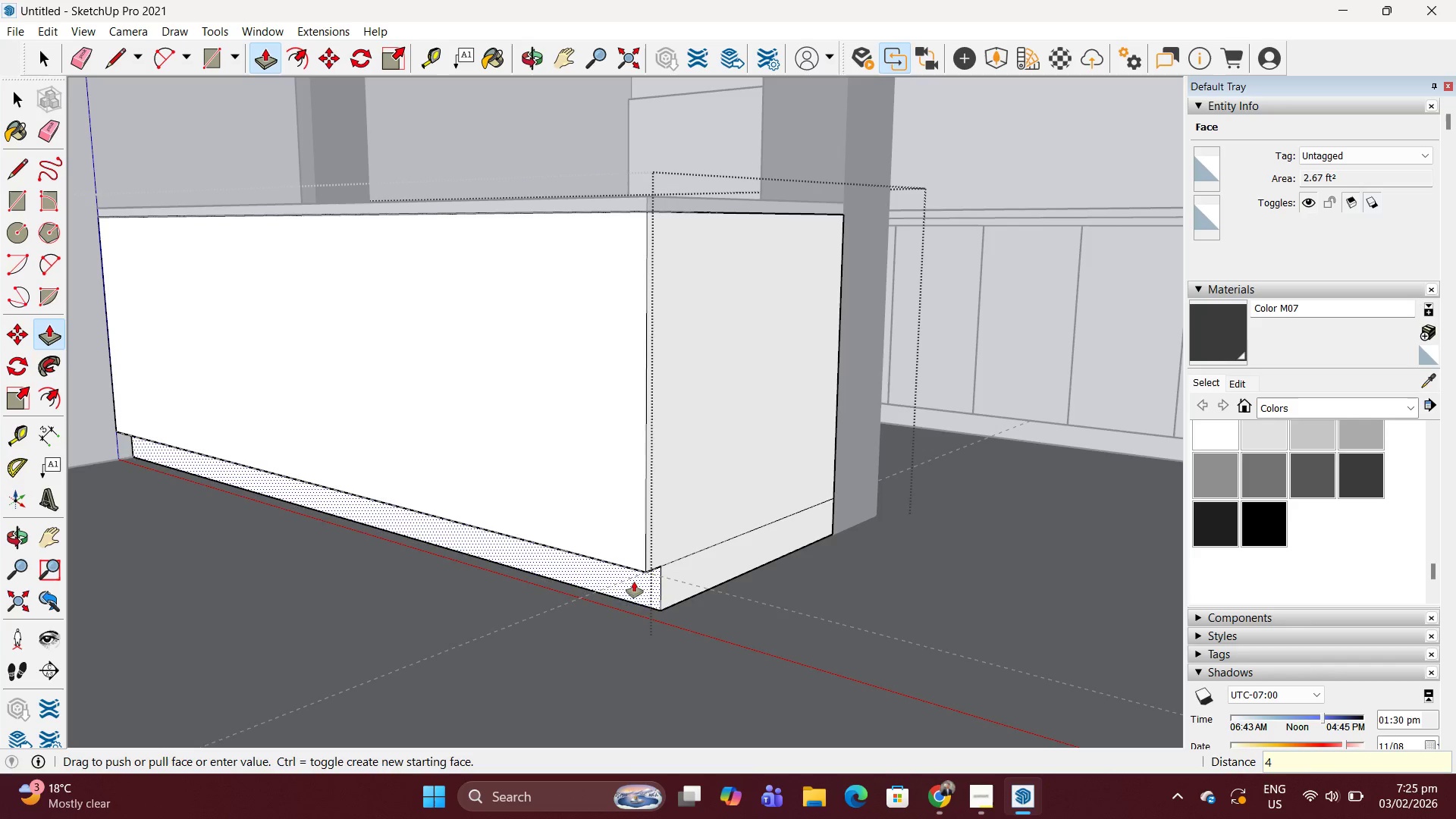 
key(Enter)
 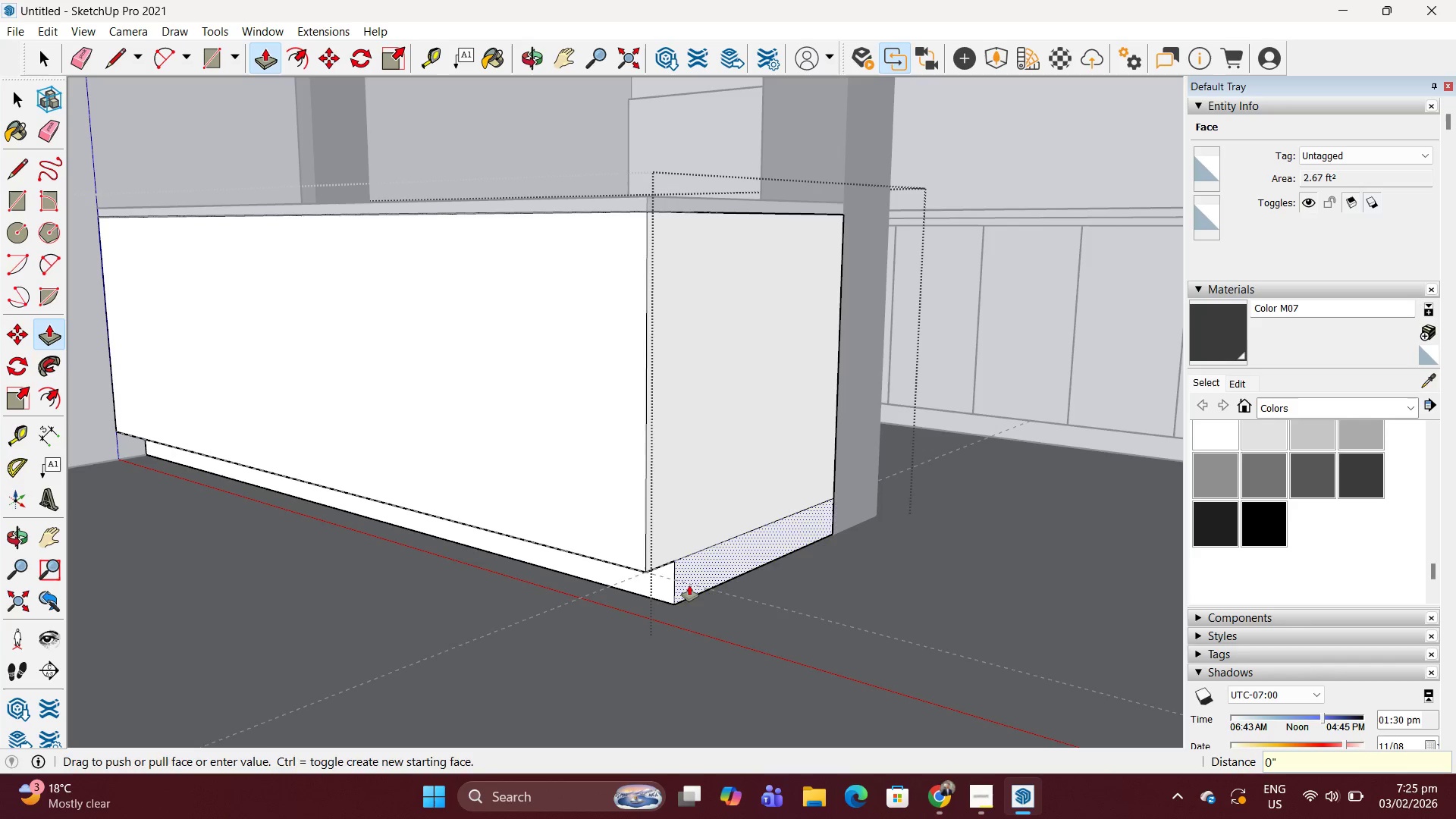 
double_click([689, 585])
 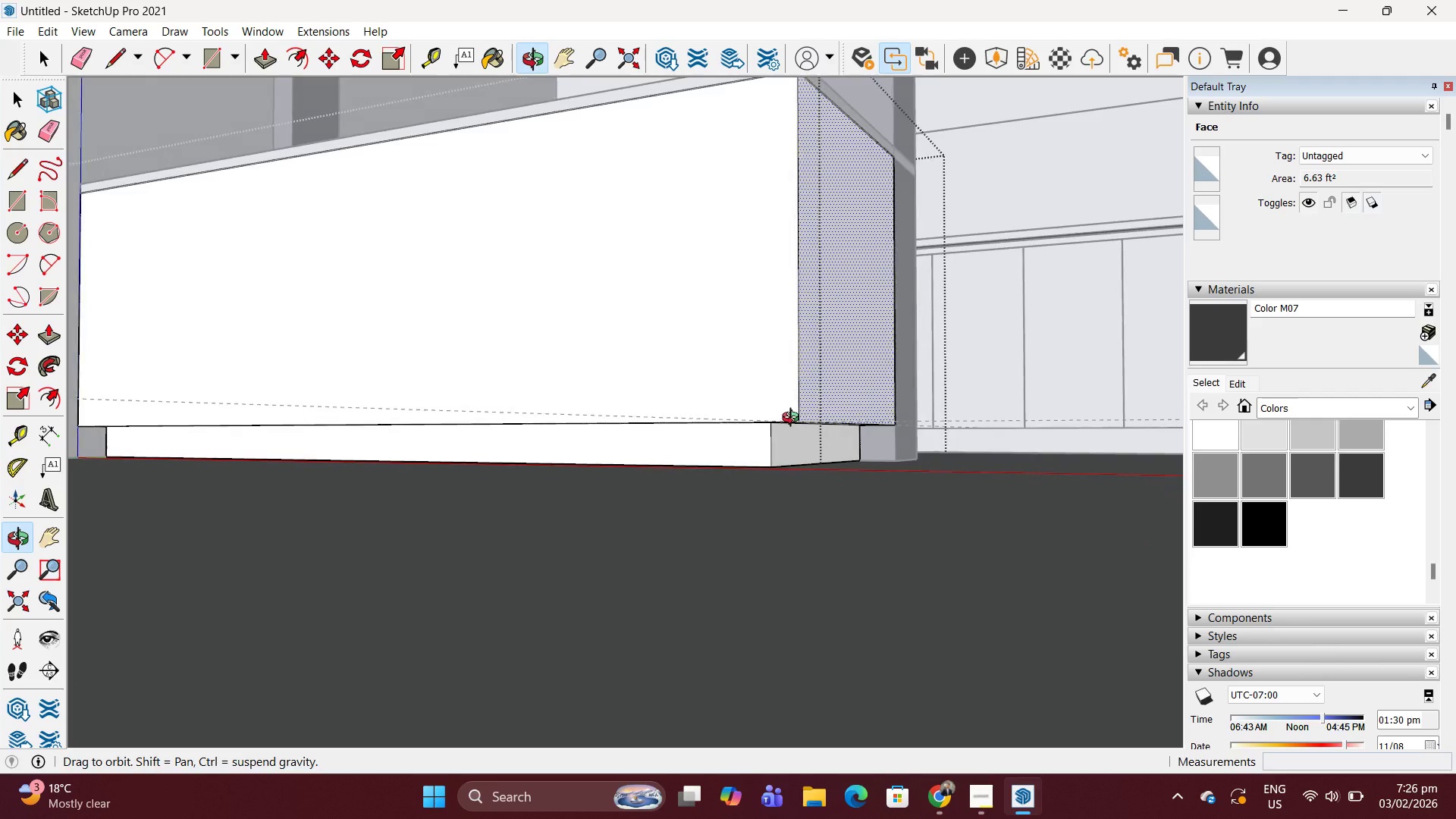 
key(Space)
 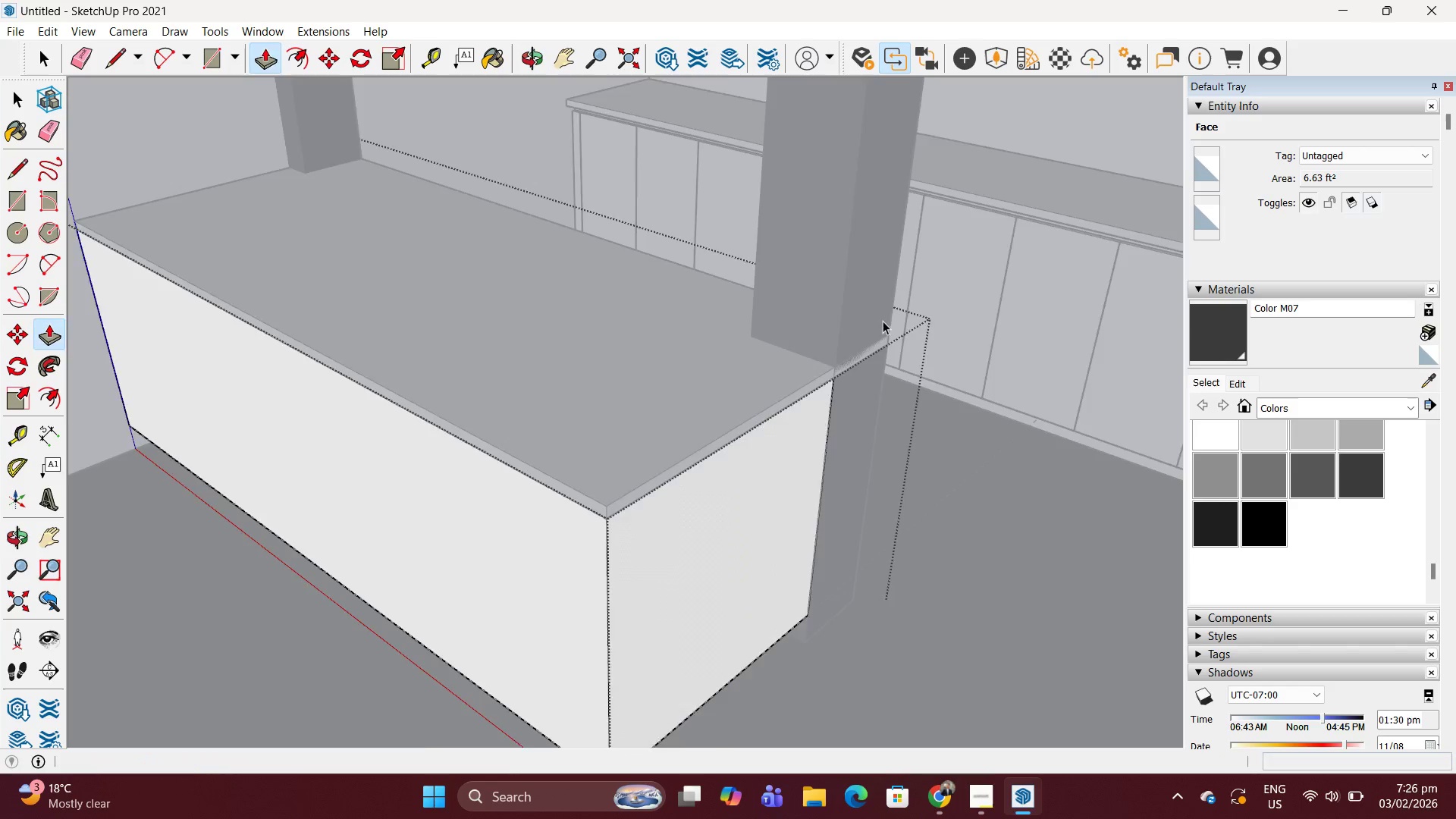 
key(Escape)
 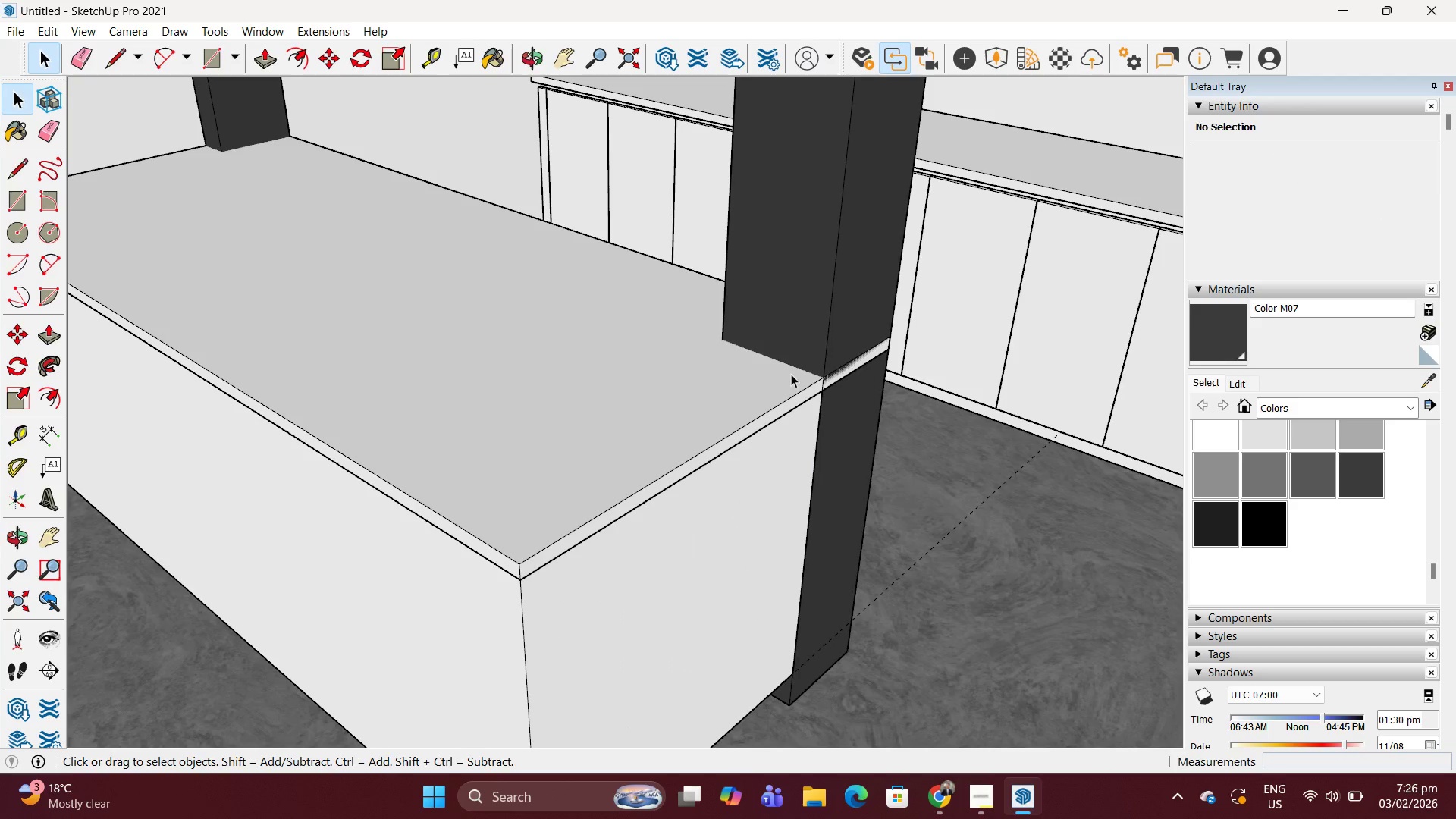 
scroll: coordinate [882, 319], scroll_direction: up, amount: 2.0
 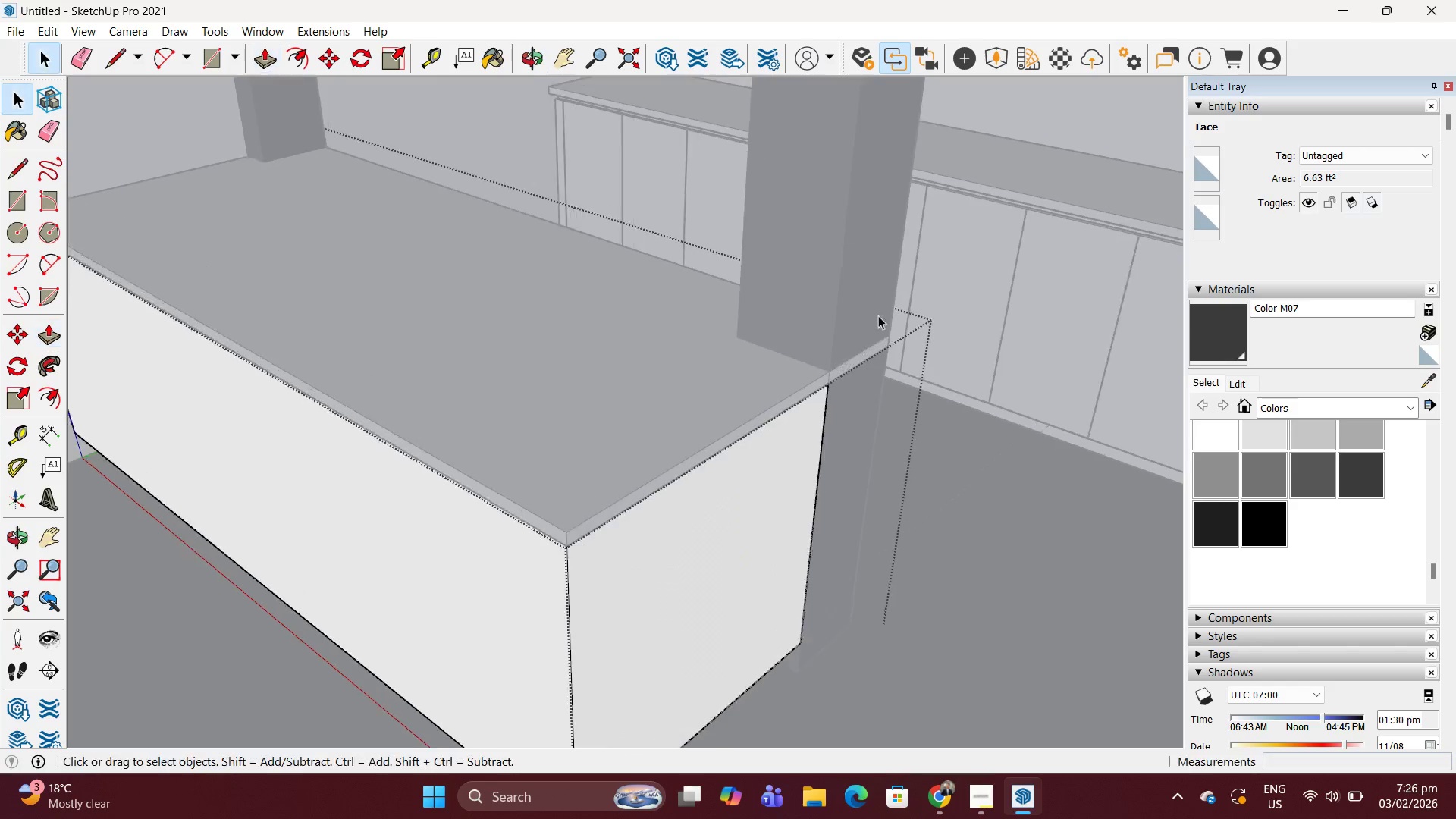 
double_click([791, 374])
 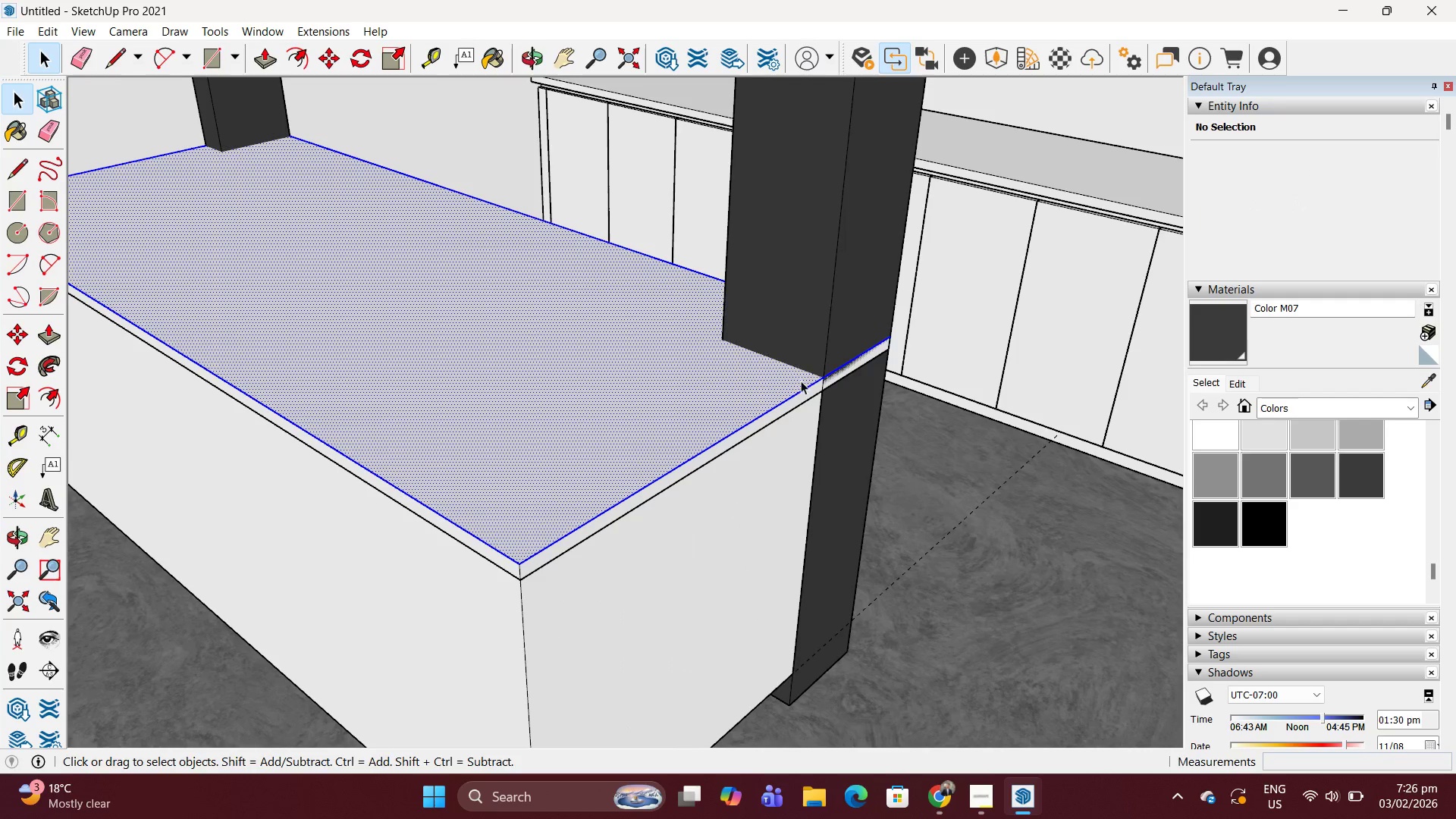 
double_click([786, 372])
 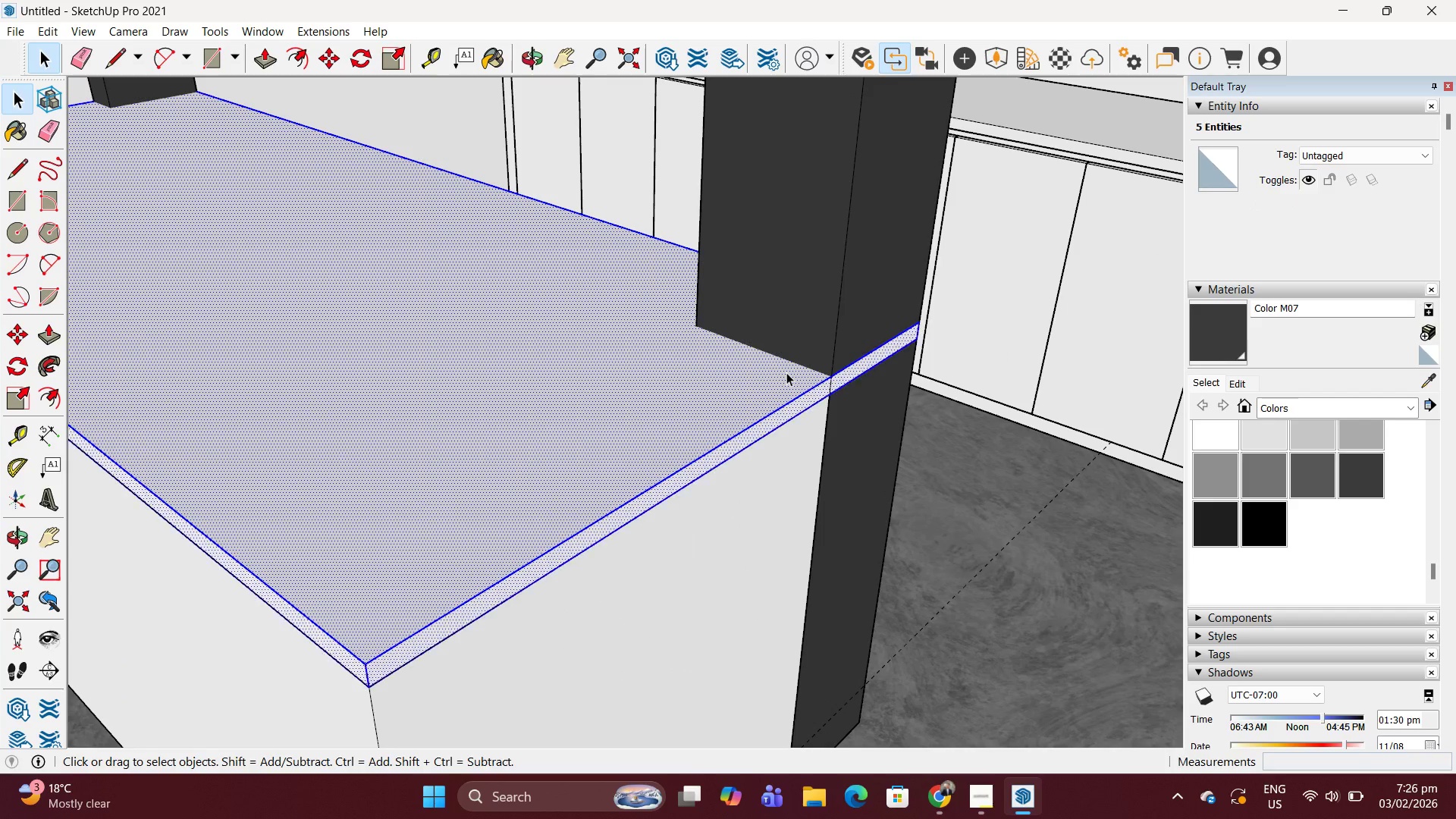 
scroll: coordinate [802, 381], scroll_direction: up, amount: 3.0
 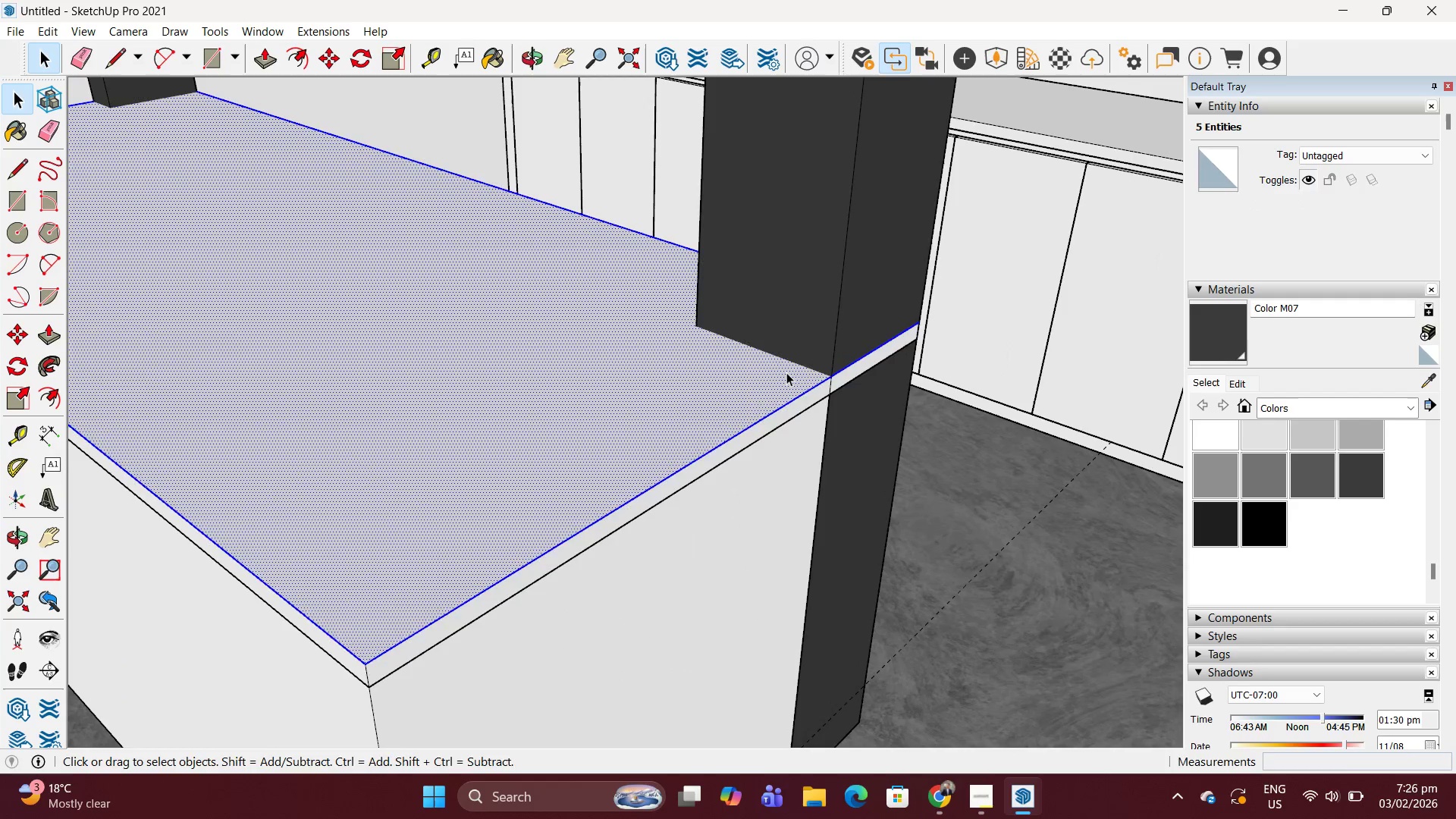 
triple_click([786, 372])
 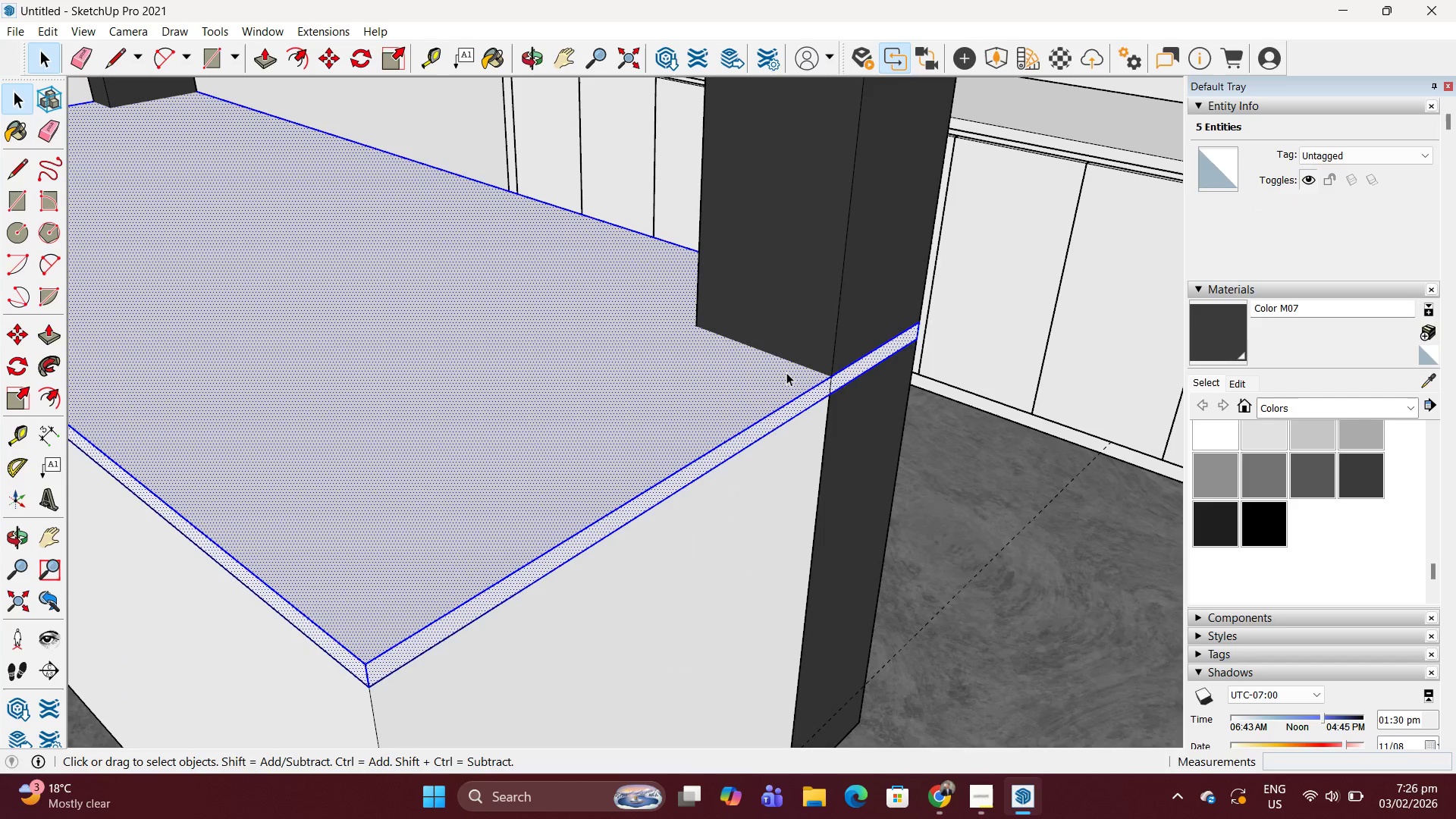 
triple_click([786, 372])
 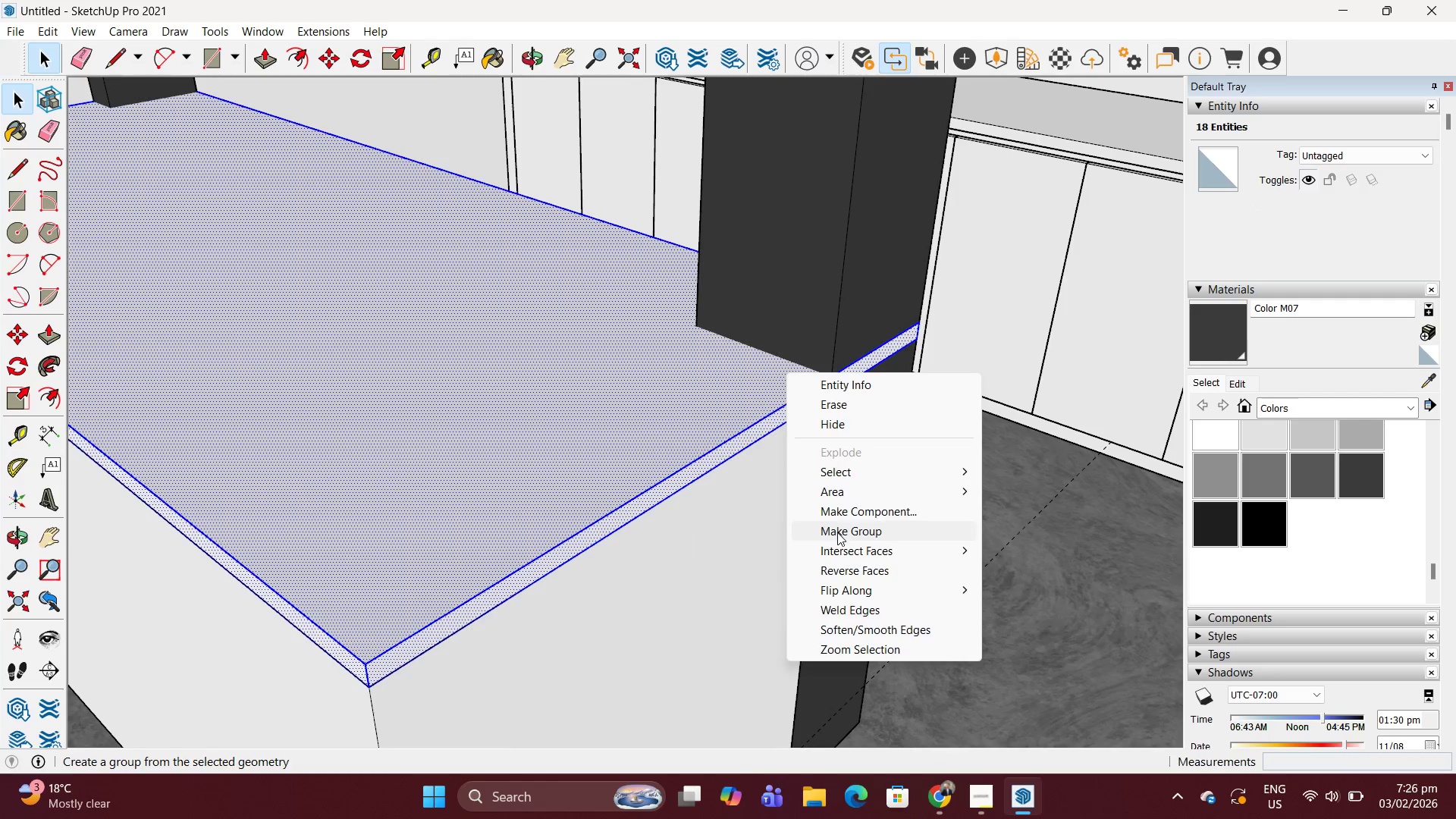 
double_click([788, 407])
 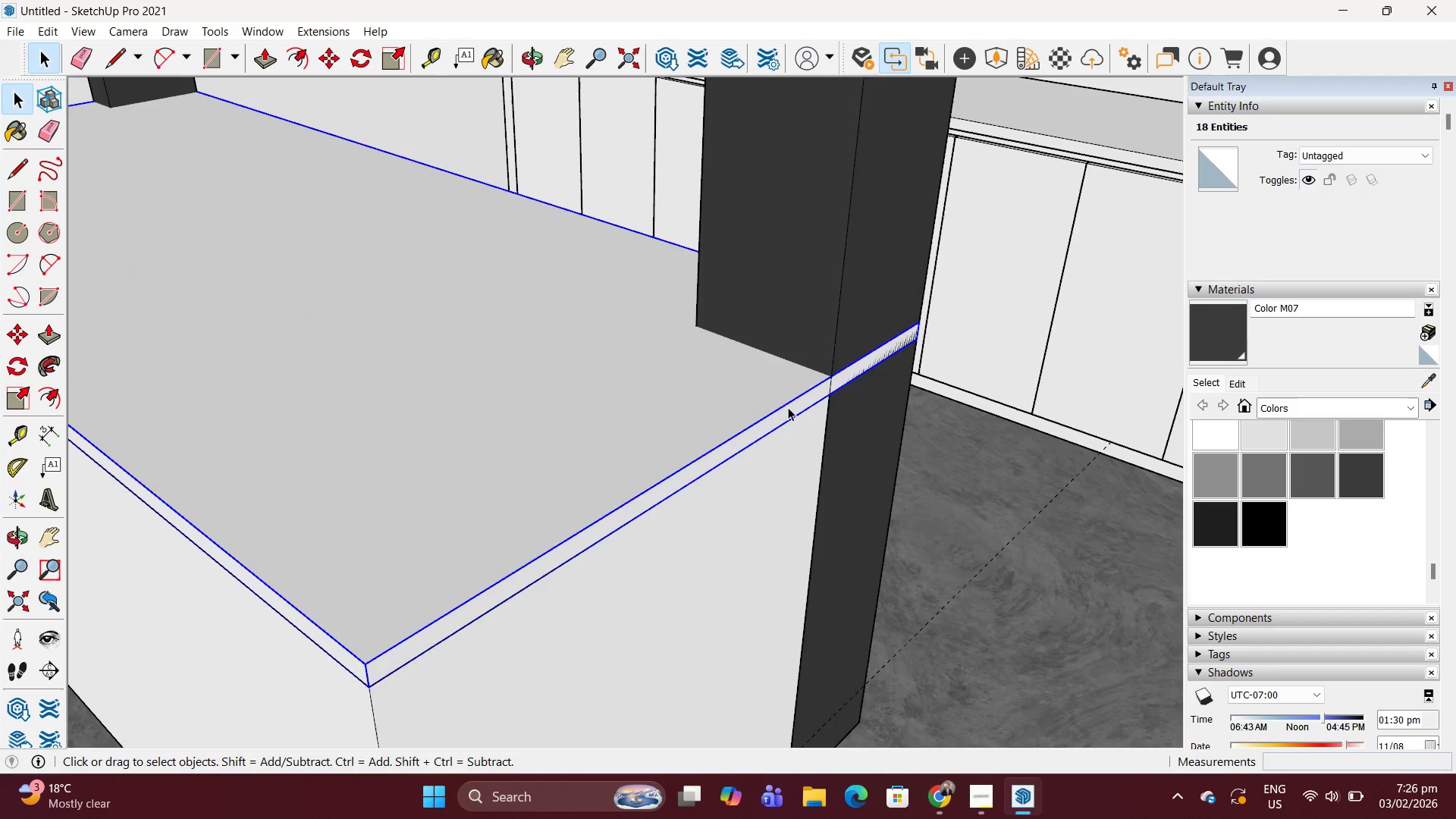 
triple_click([788, 407])
 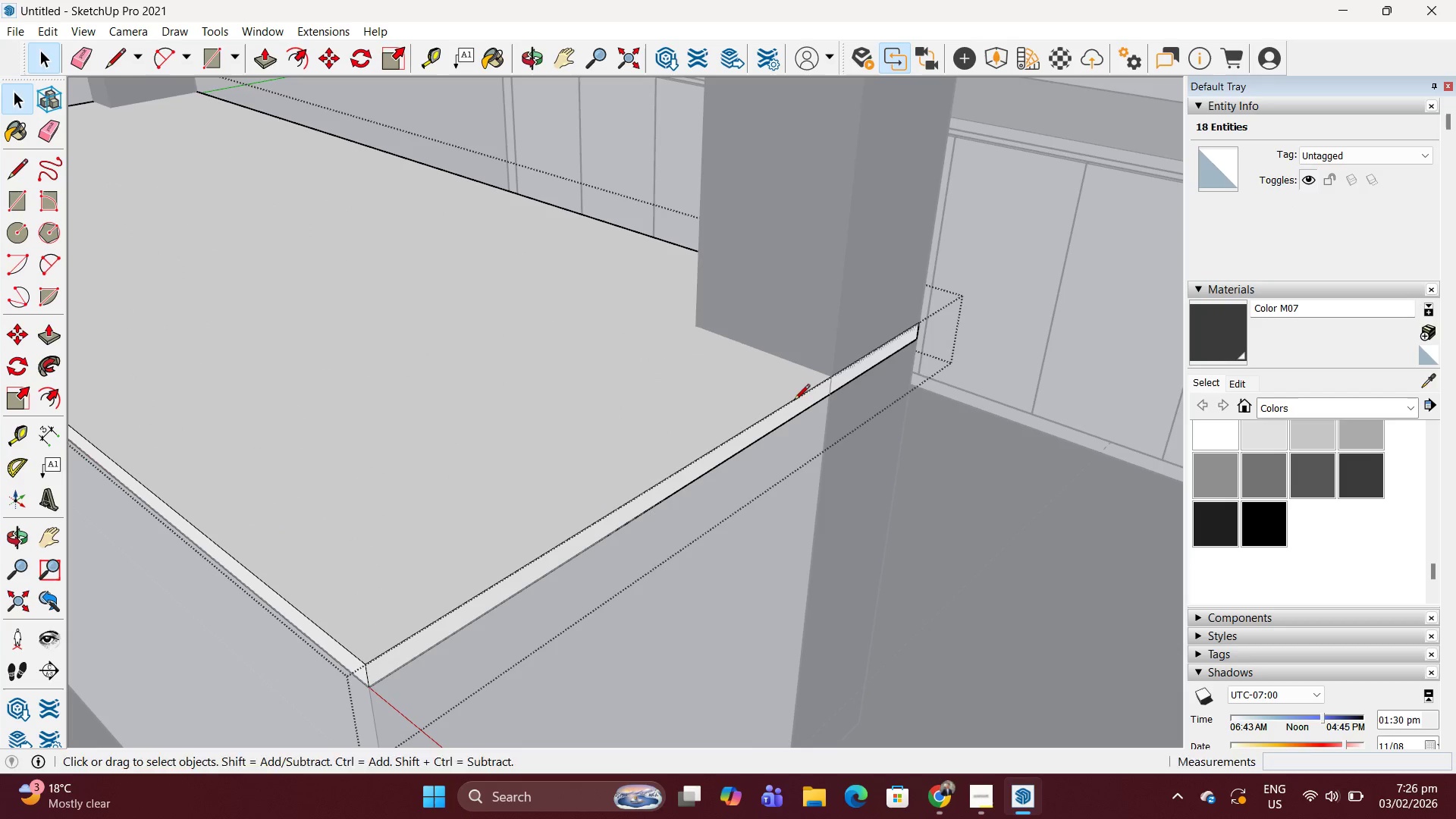 
key(L)
 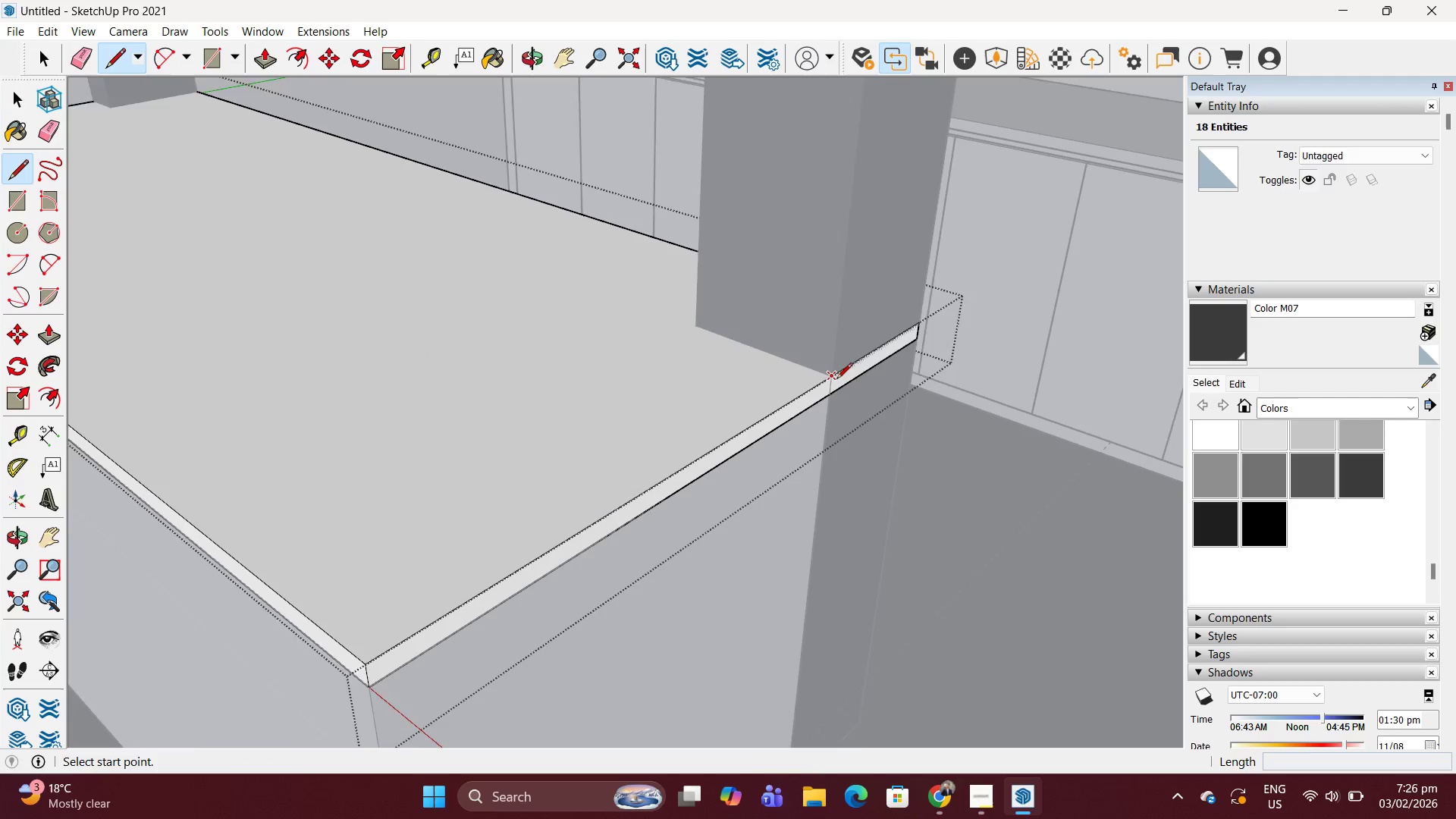 
left_click([834, 380])
 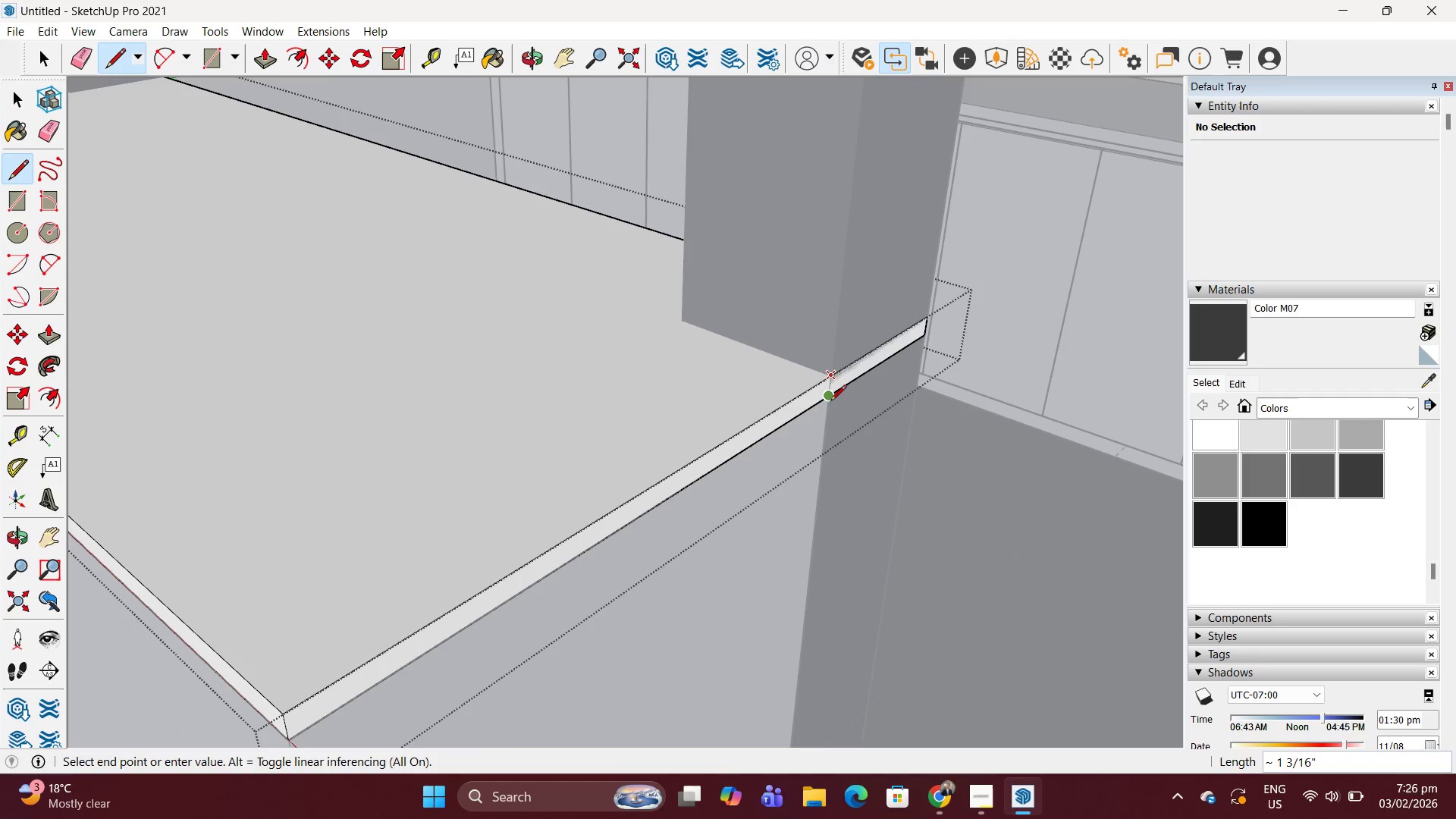 
scroll: coordinate [836, 380], scroll_direction: up, amount: 1.0
 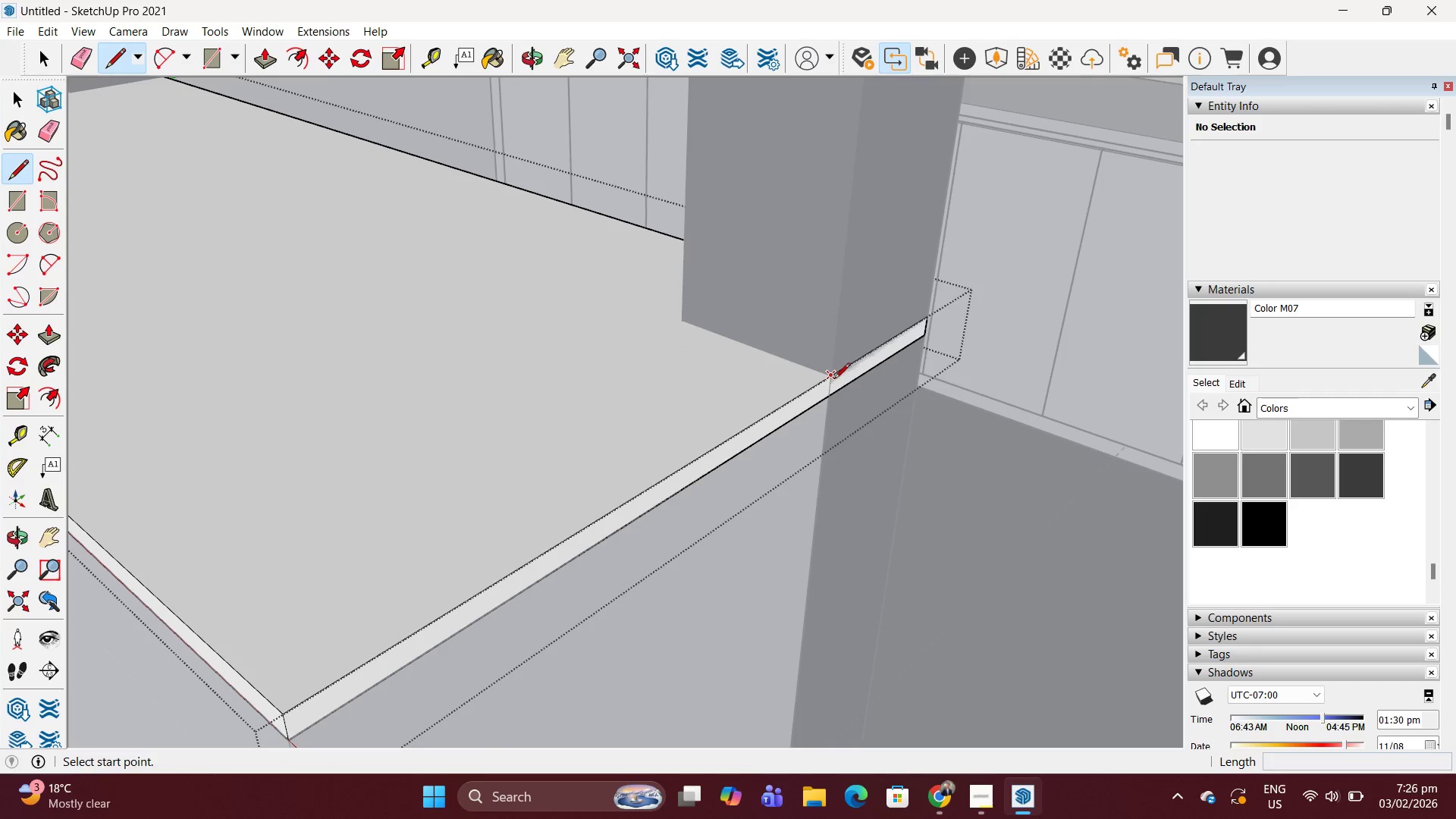 
left_click([830, 400])
 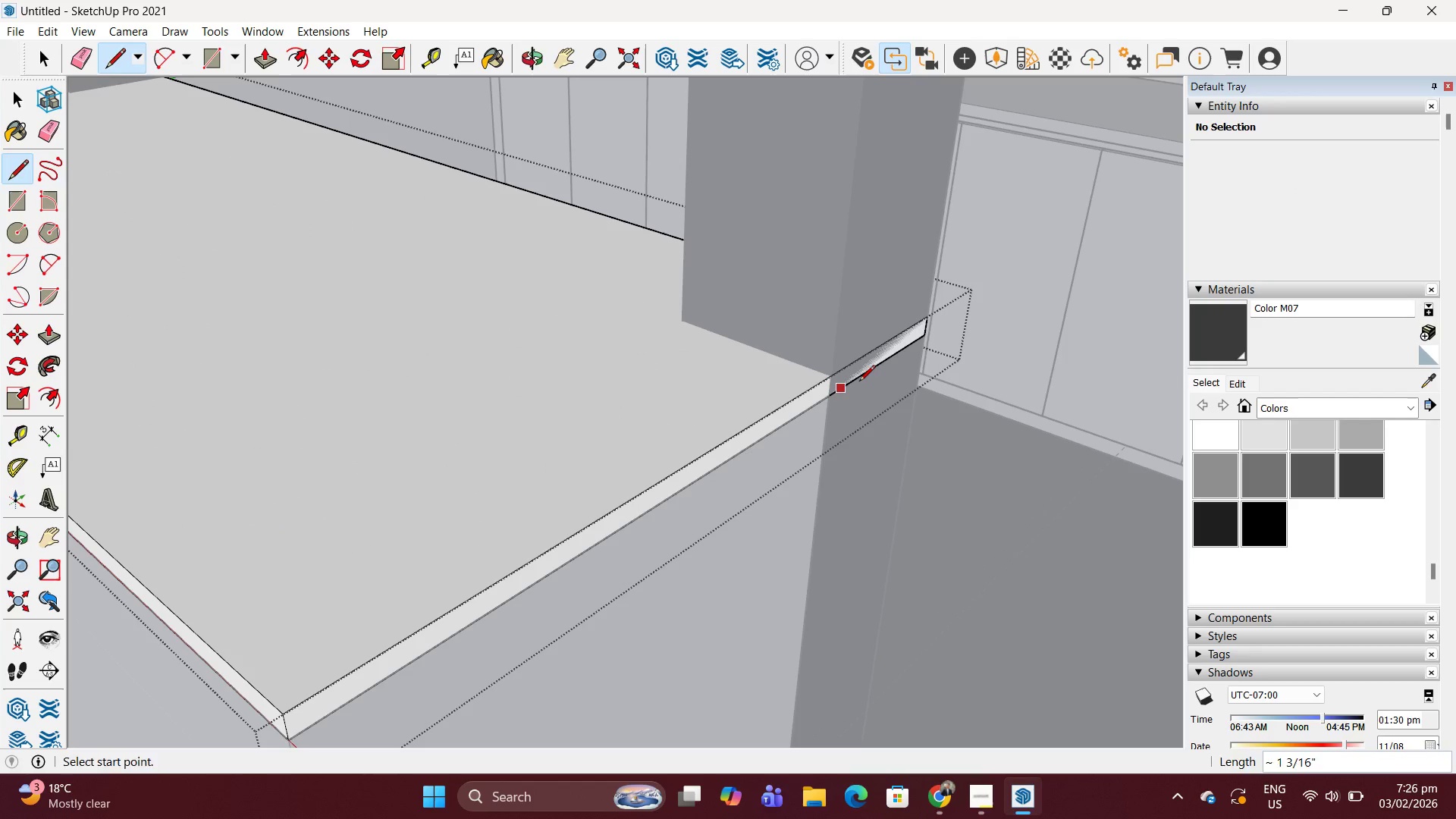 
key(P)
 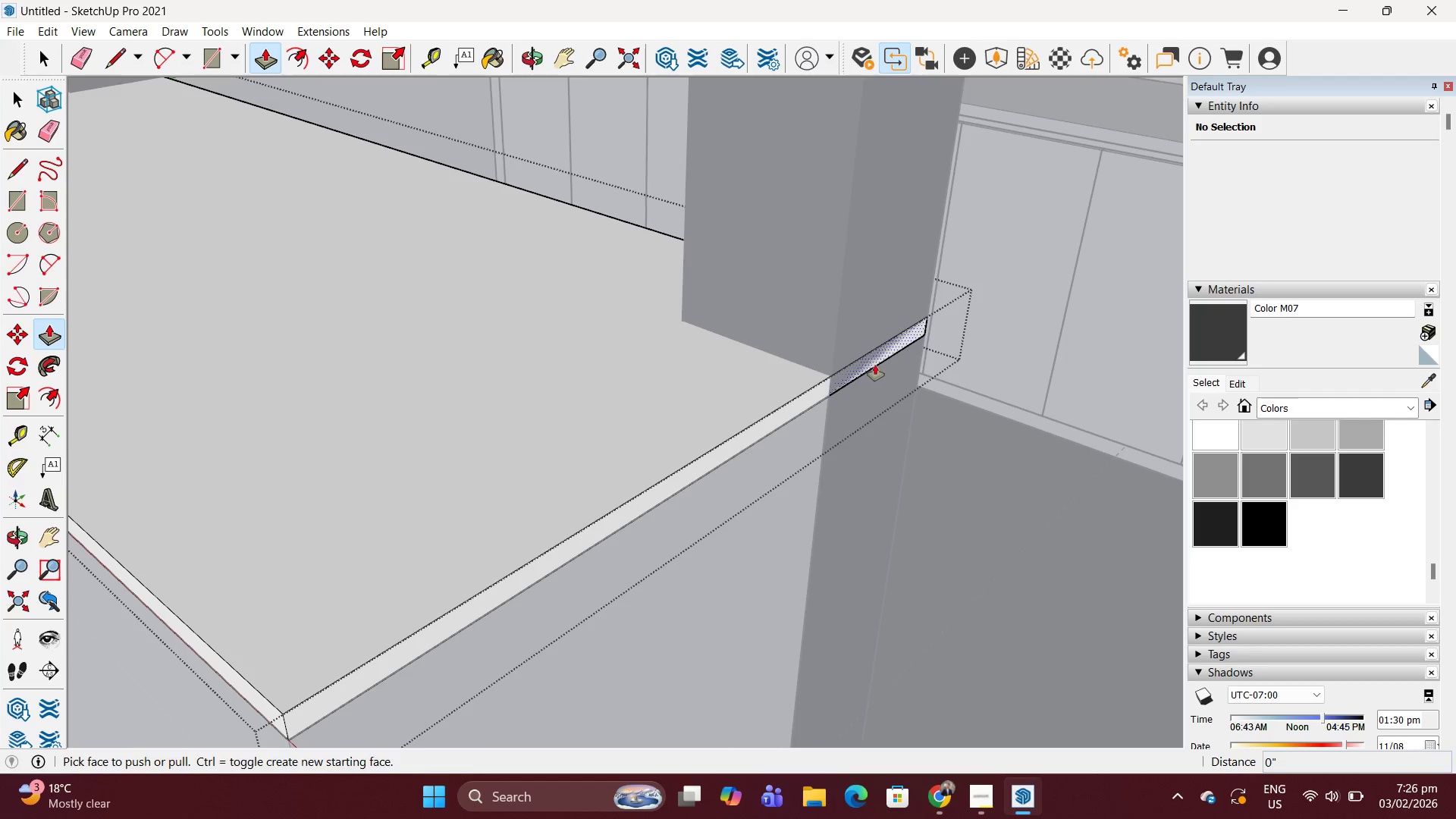 
left_click([875, 365])
 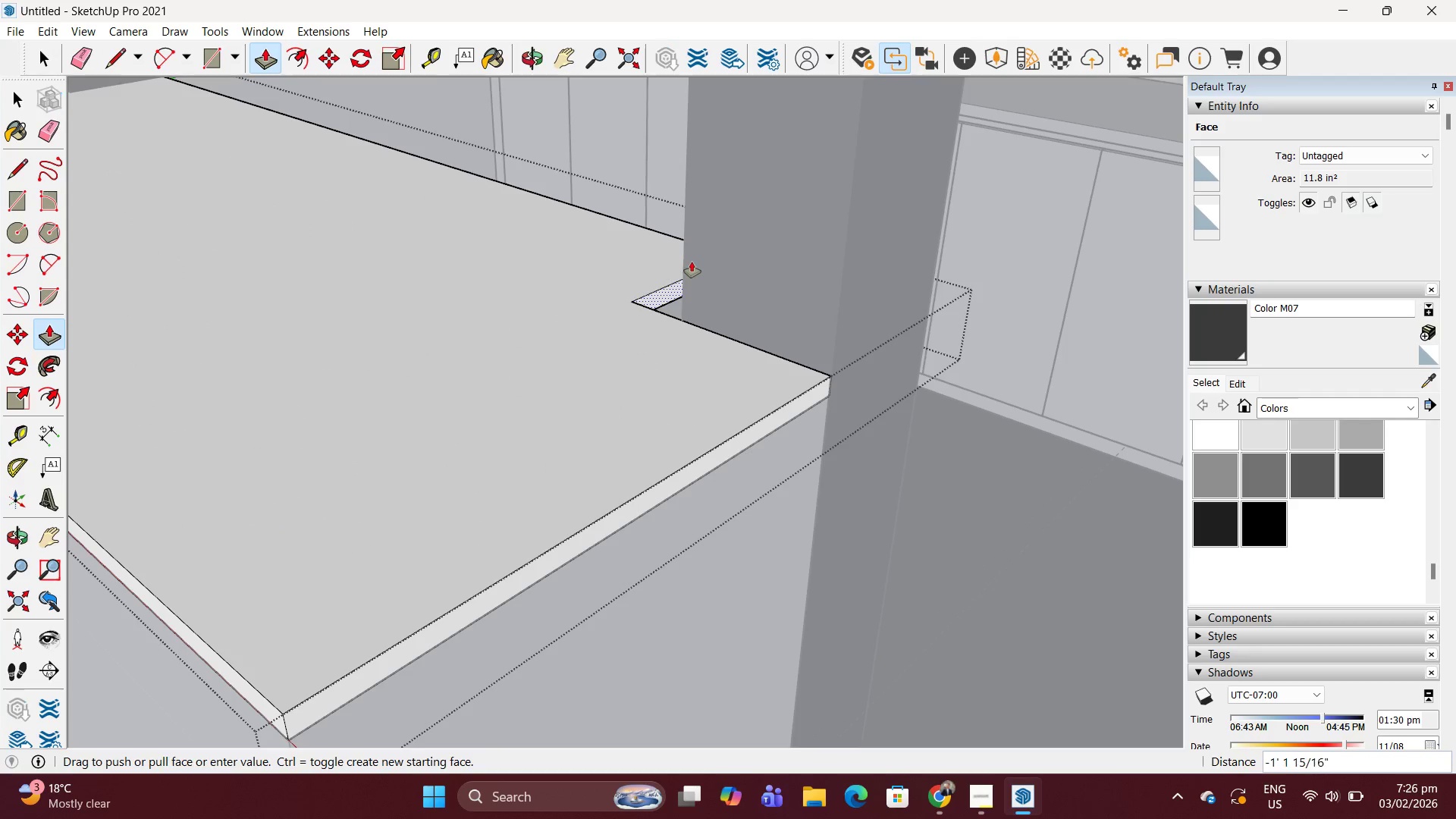 
left_click([689, 257])
 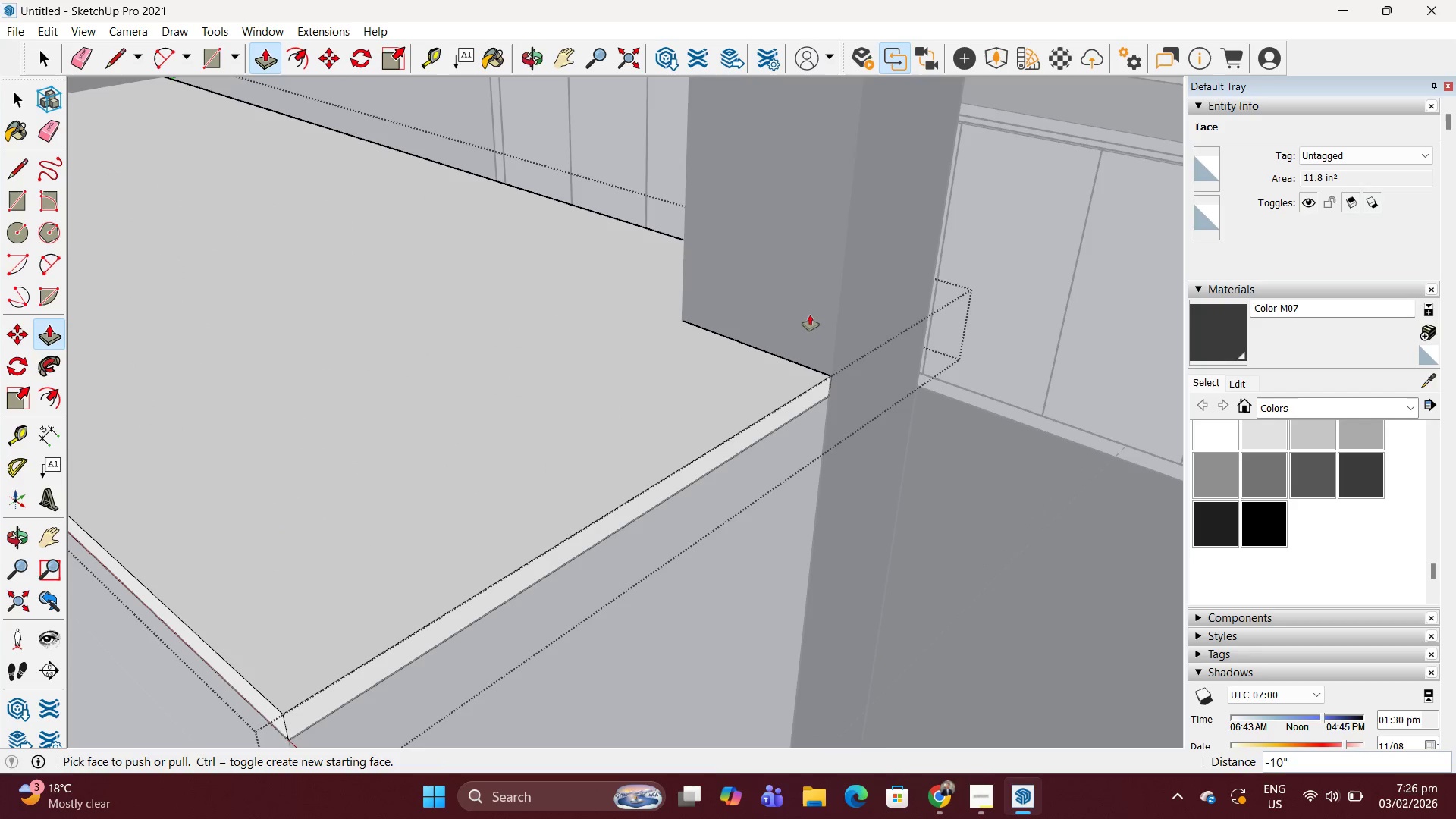 
left_click([612, 447])
 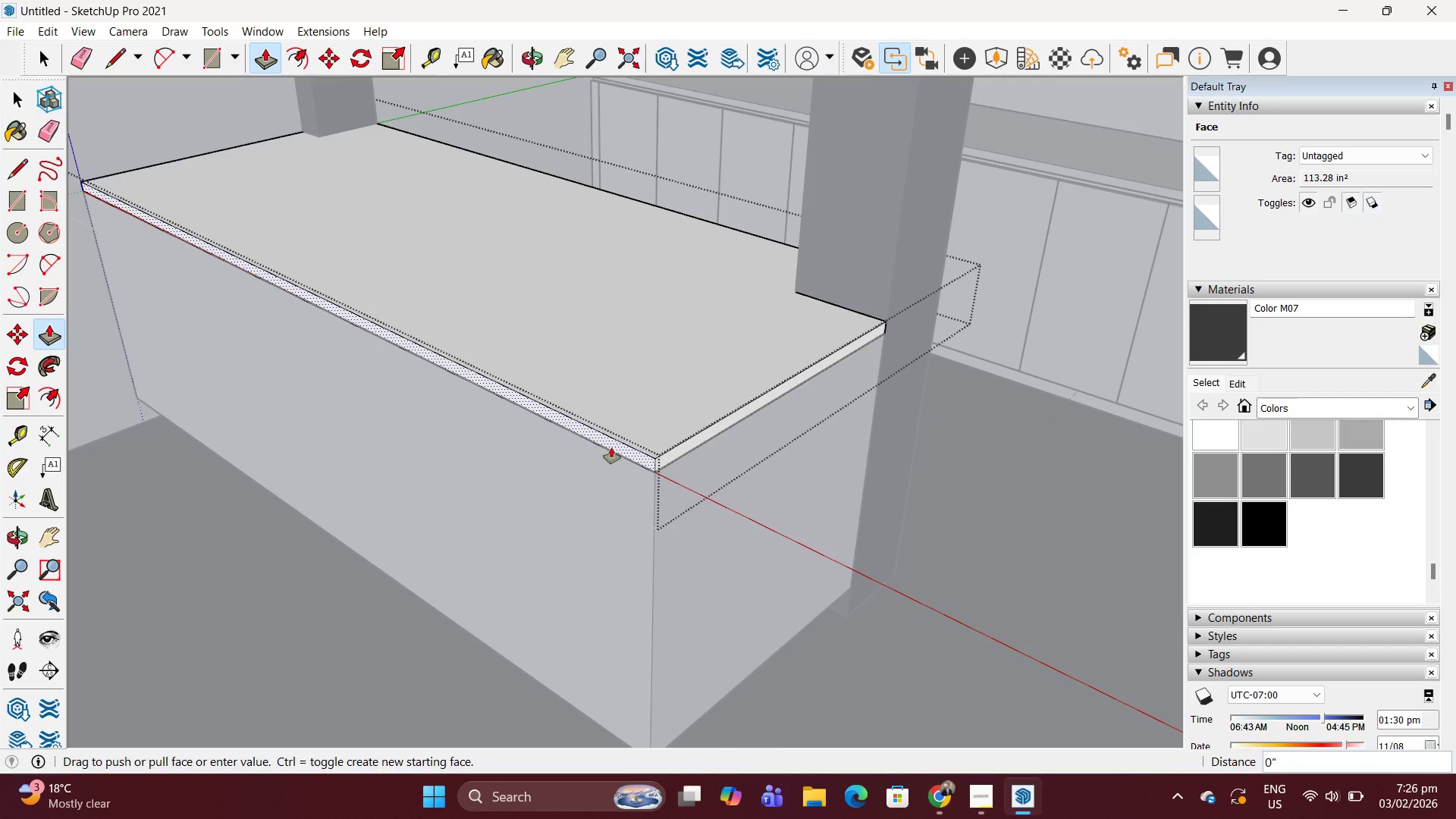 
scroll: coordinate [590, 466], scroll_direction: down, amount: 6.0
 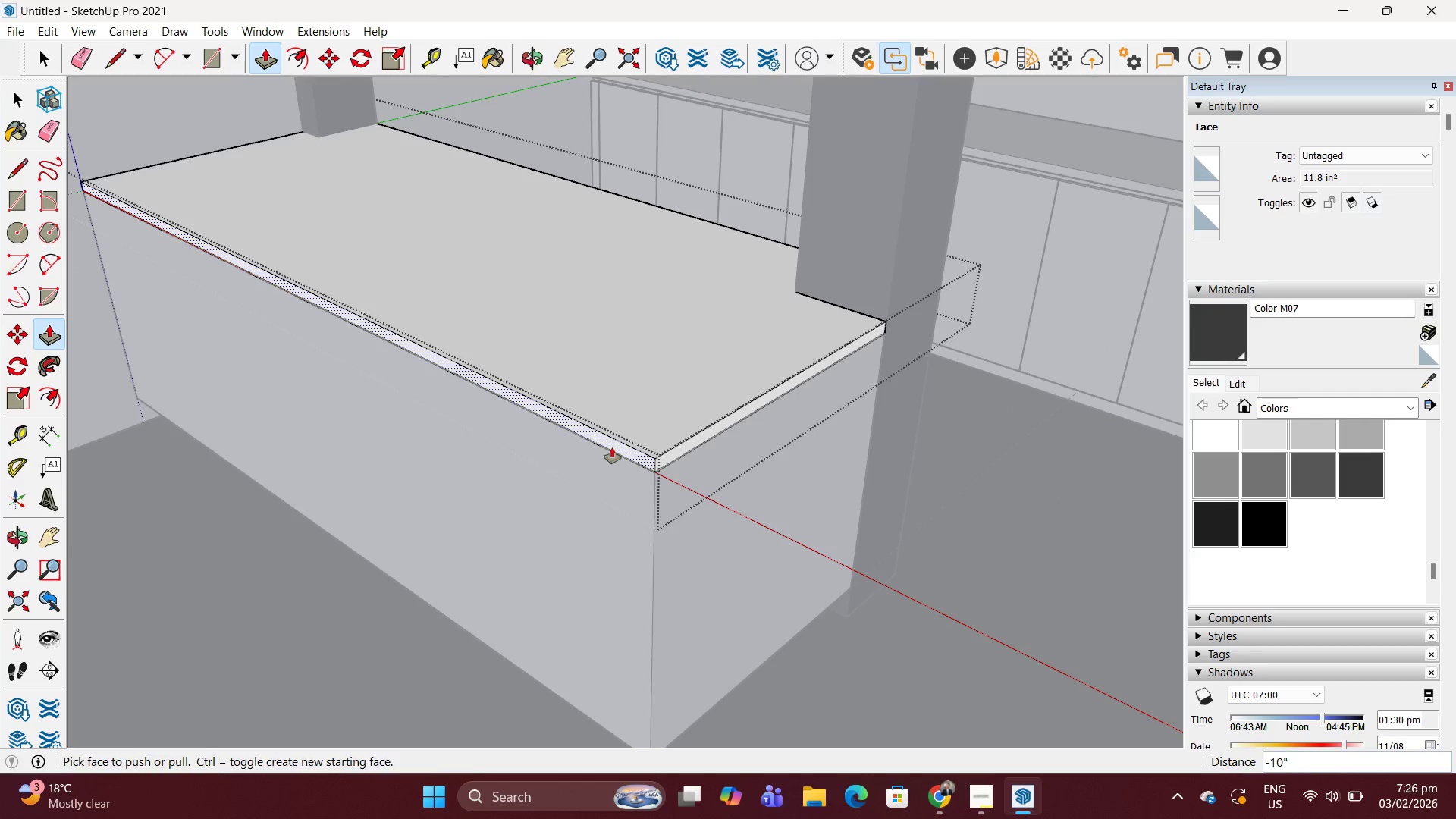 
key(Escape)
 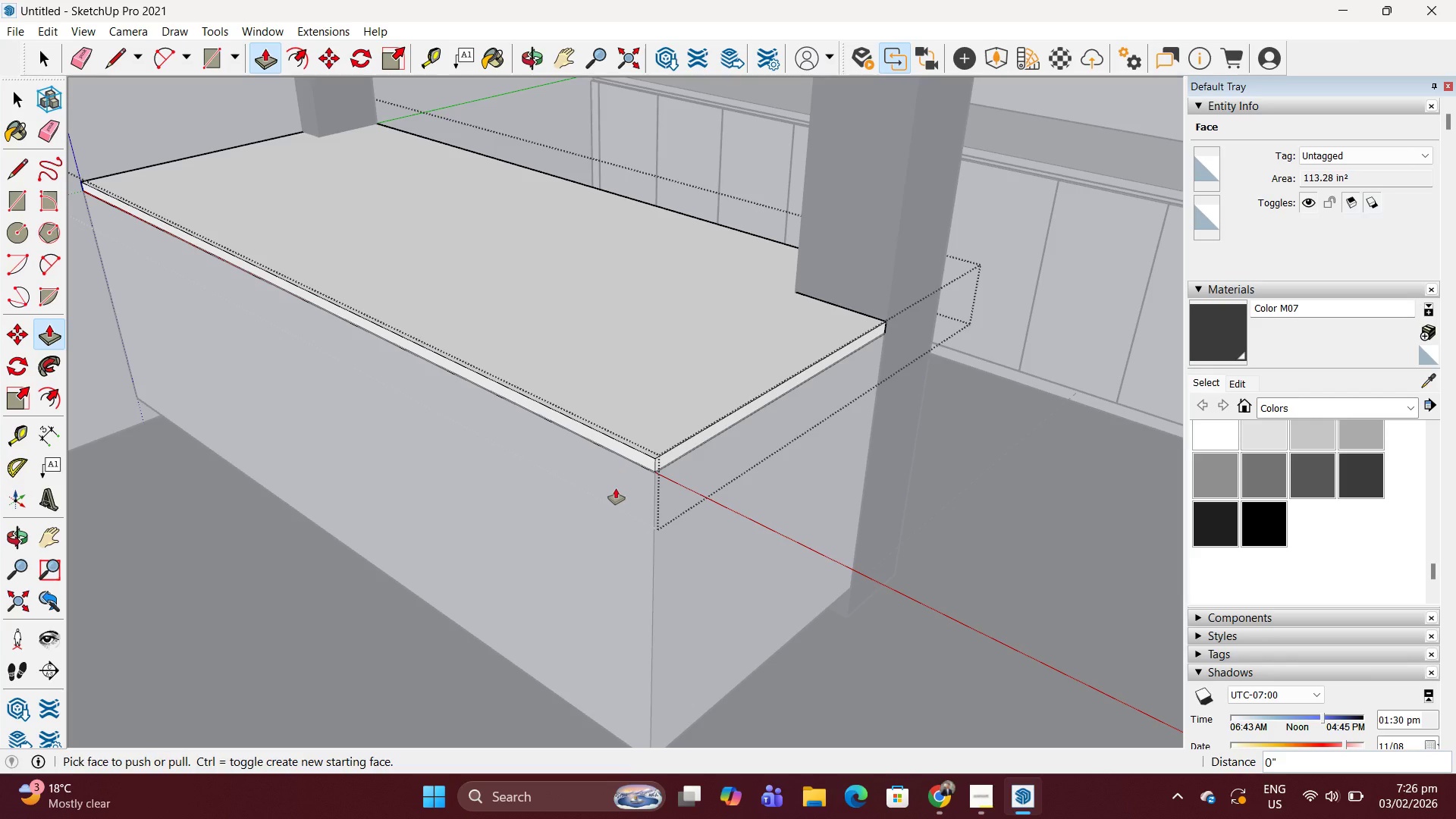 
key(Space)
 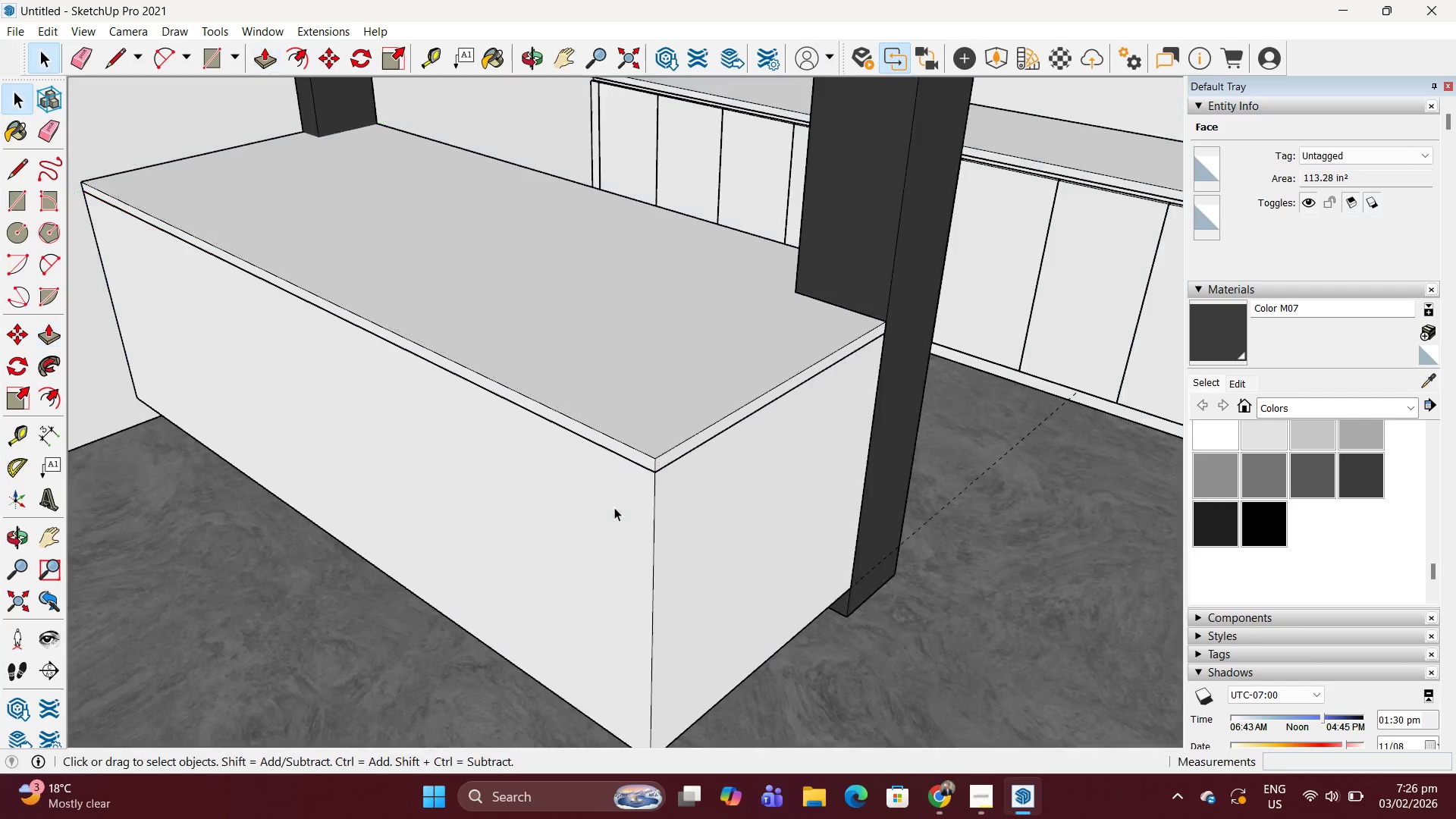 
key(Escape)
 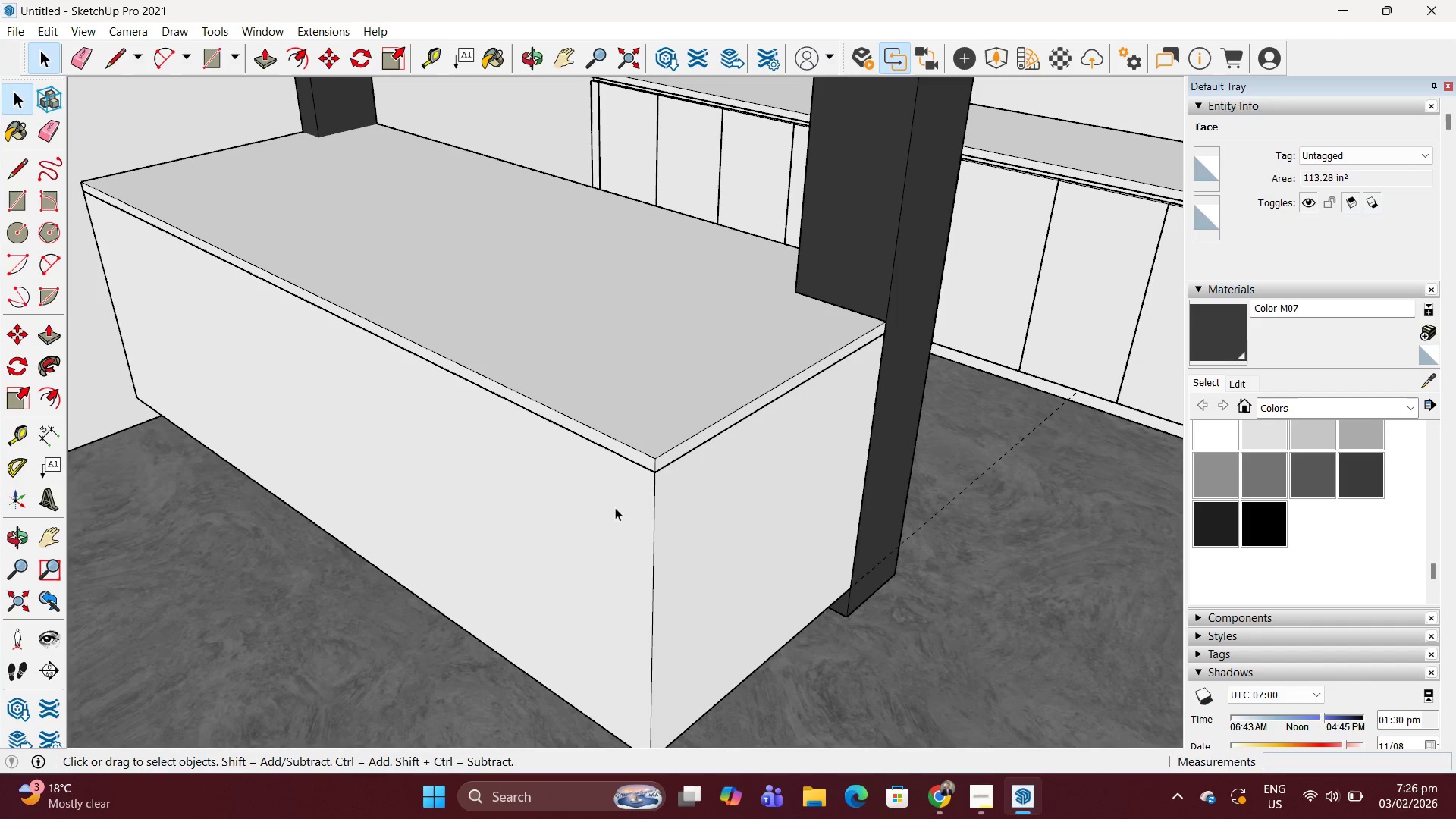 
left_click([615, 507])
 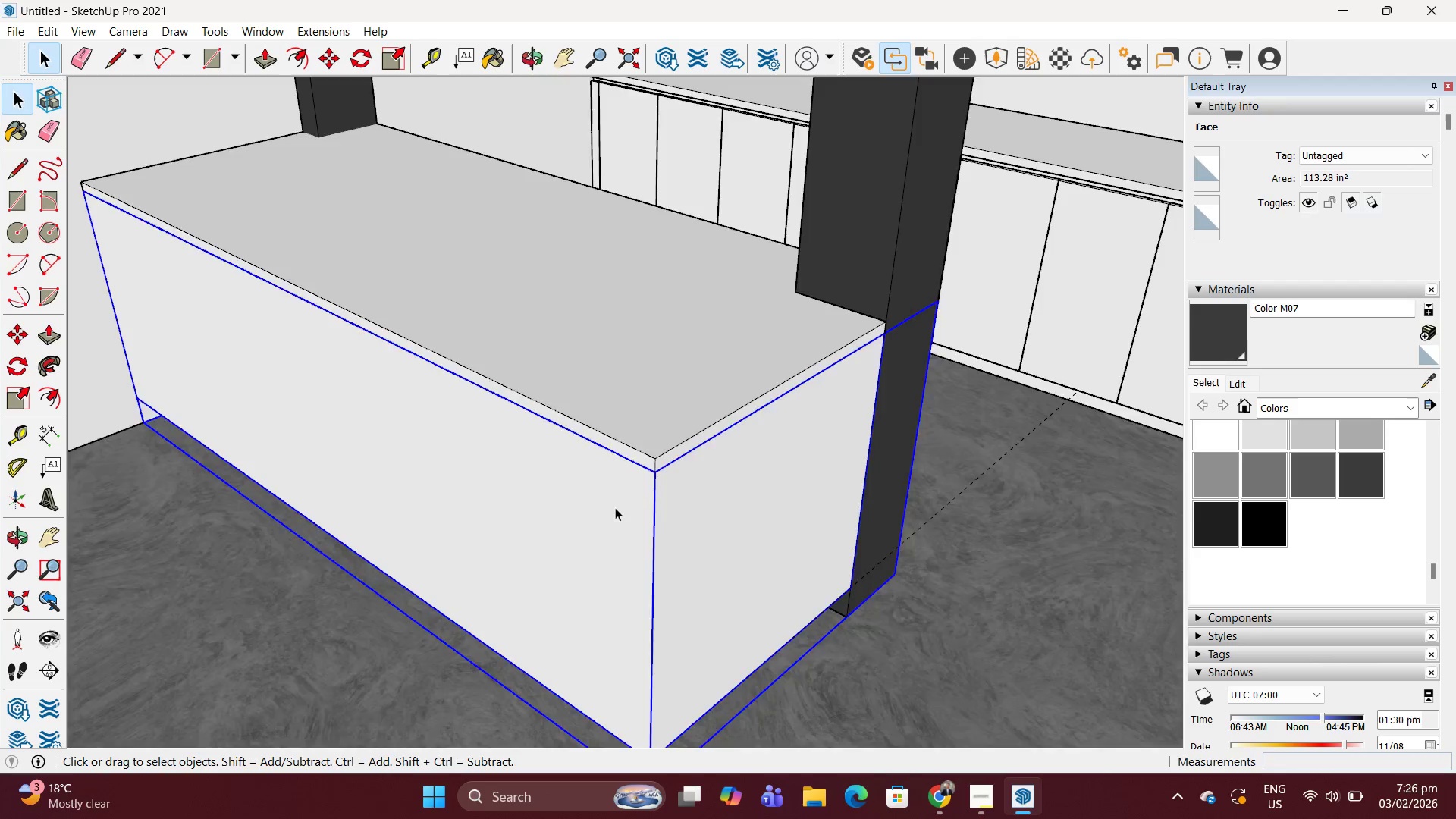 
double_click([615, 507])
 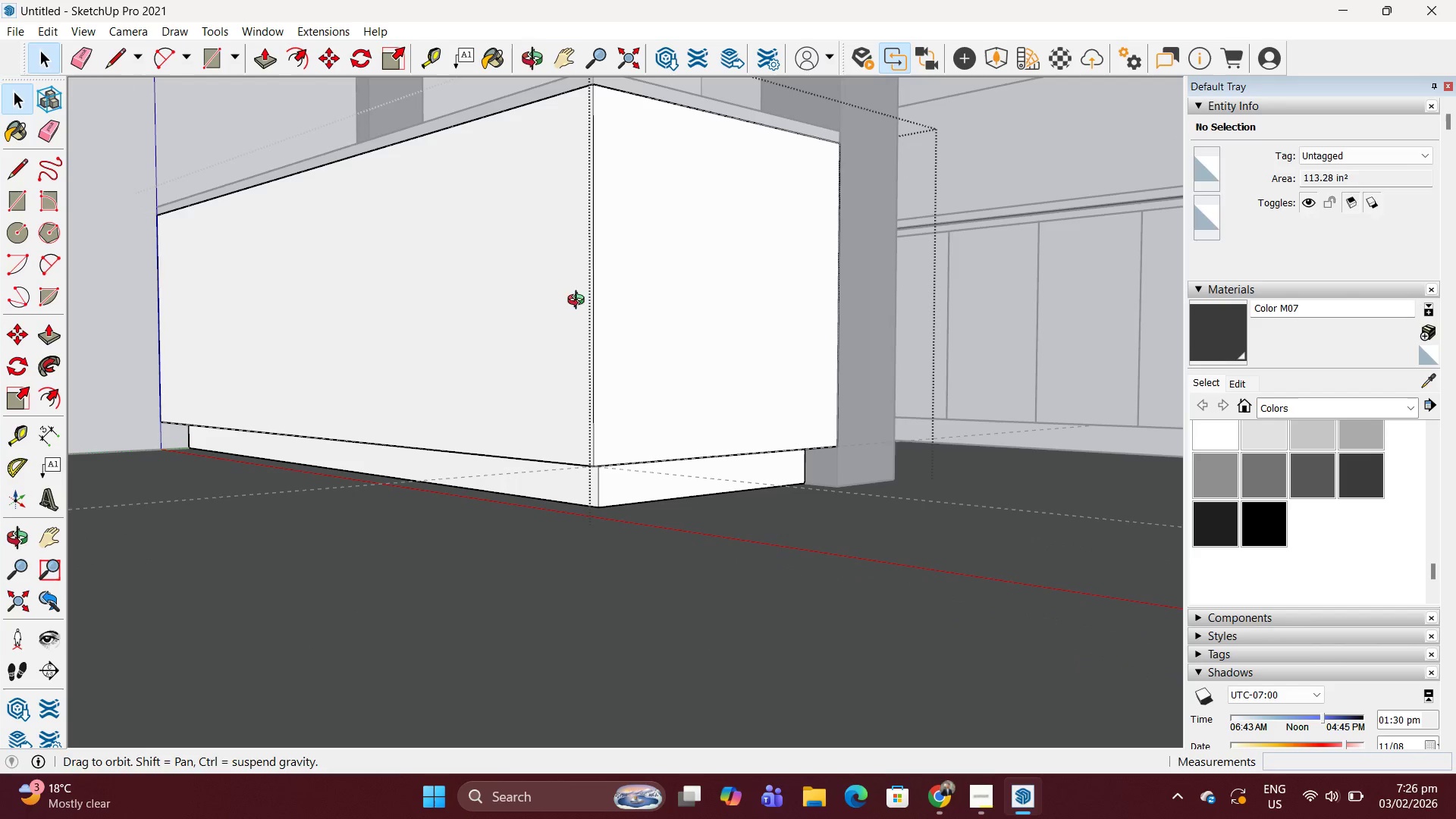 
key(O)
 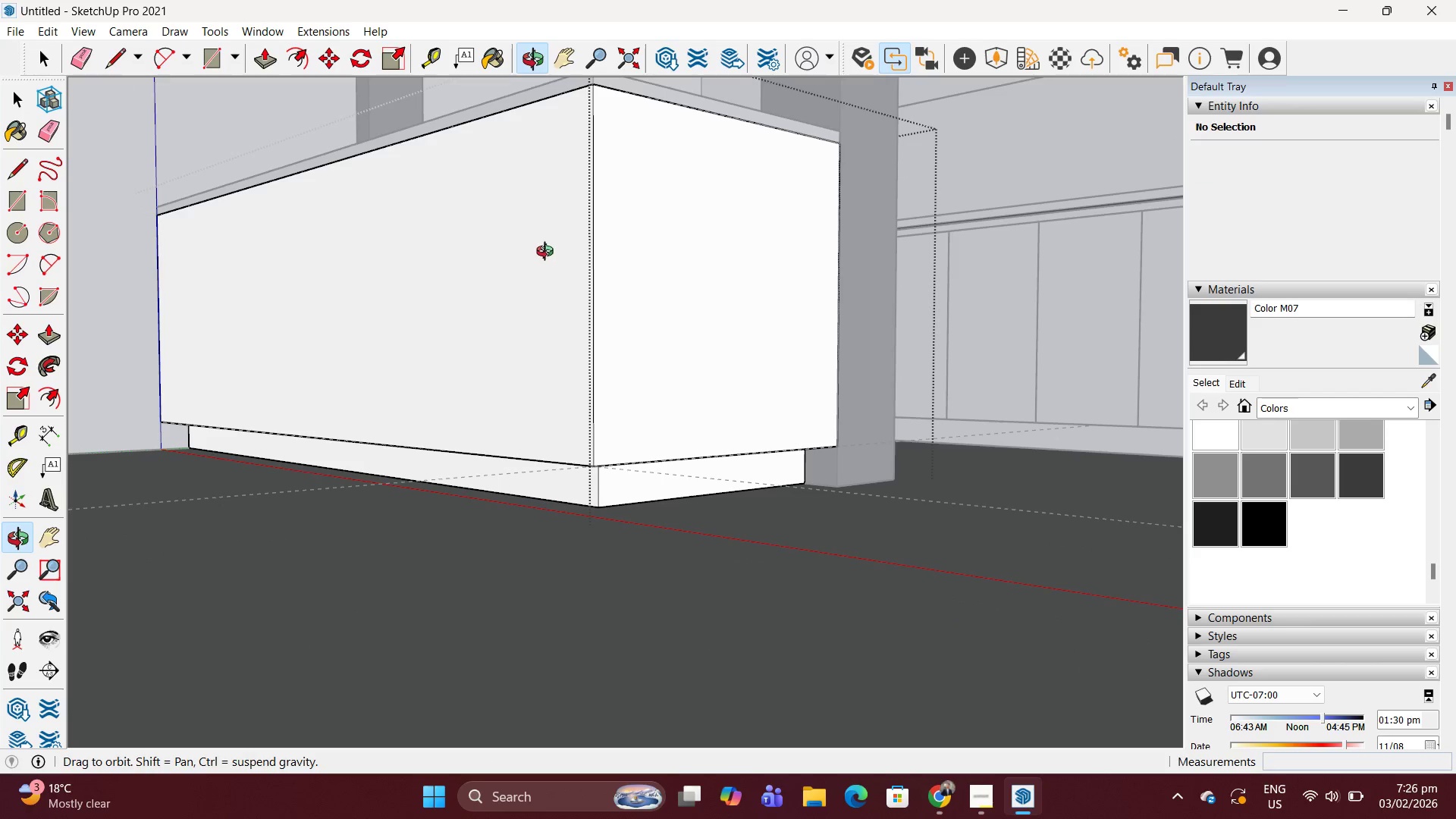 
left_click([548, 253])
 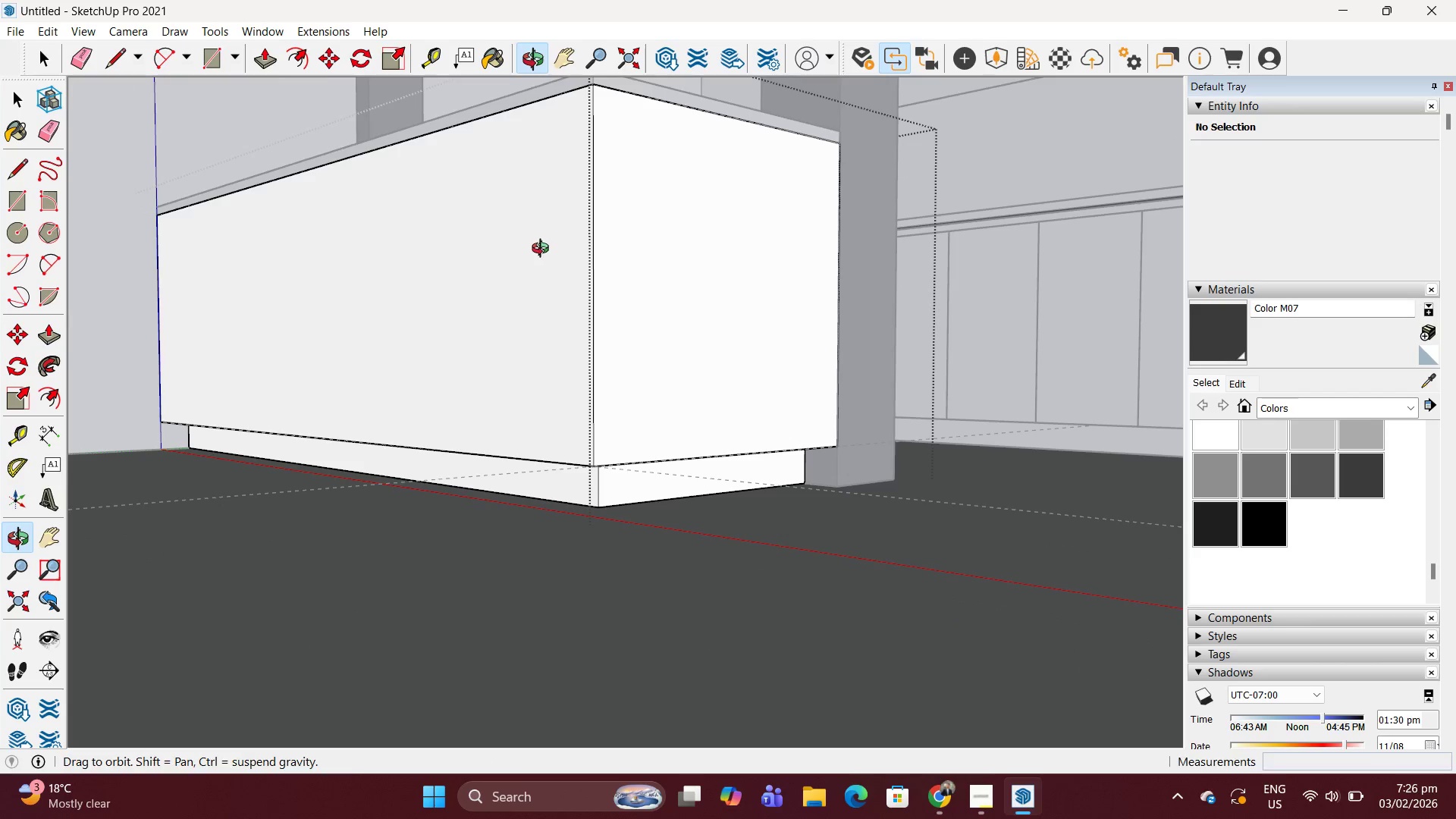 
key(P)
 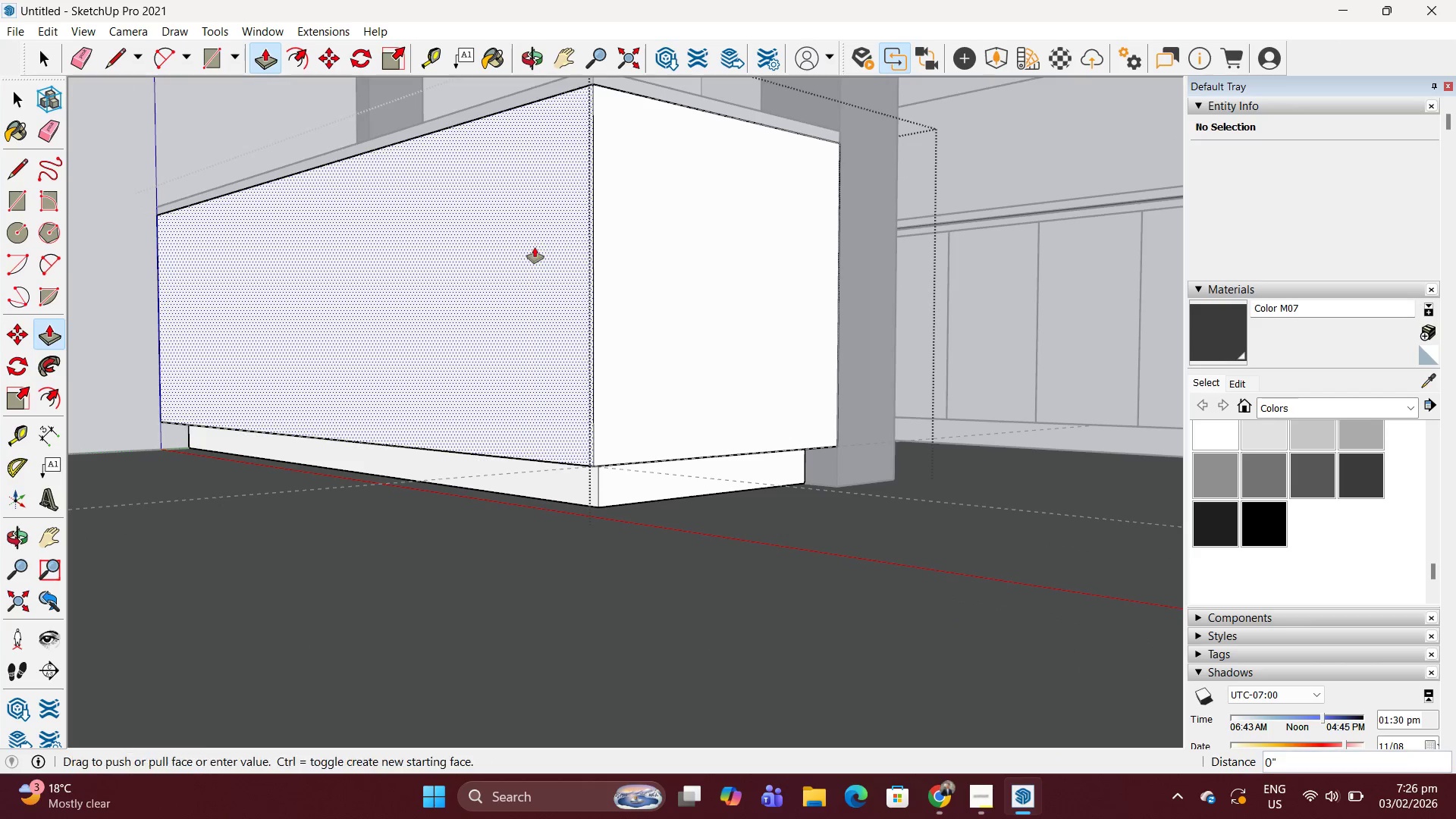 
left_click([535, 247])
 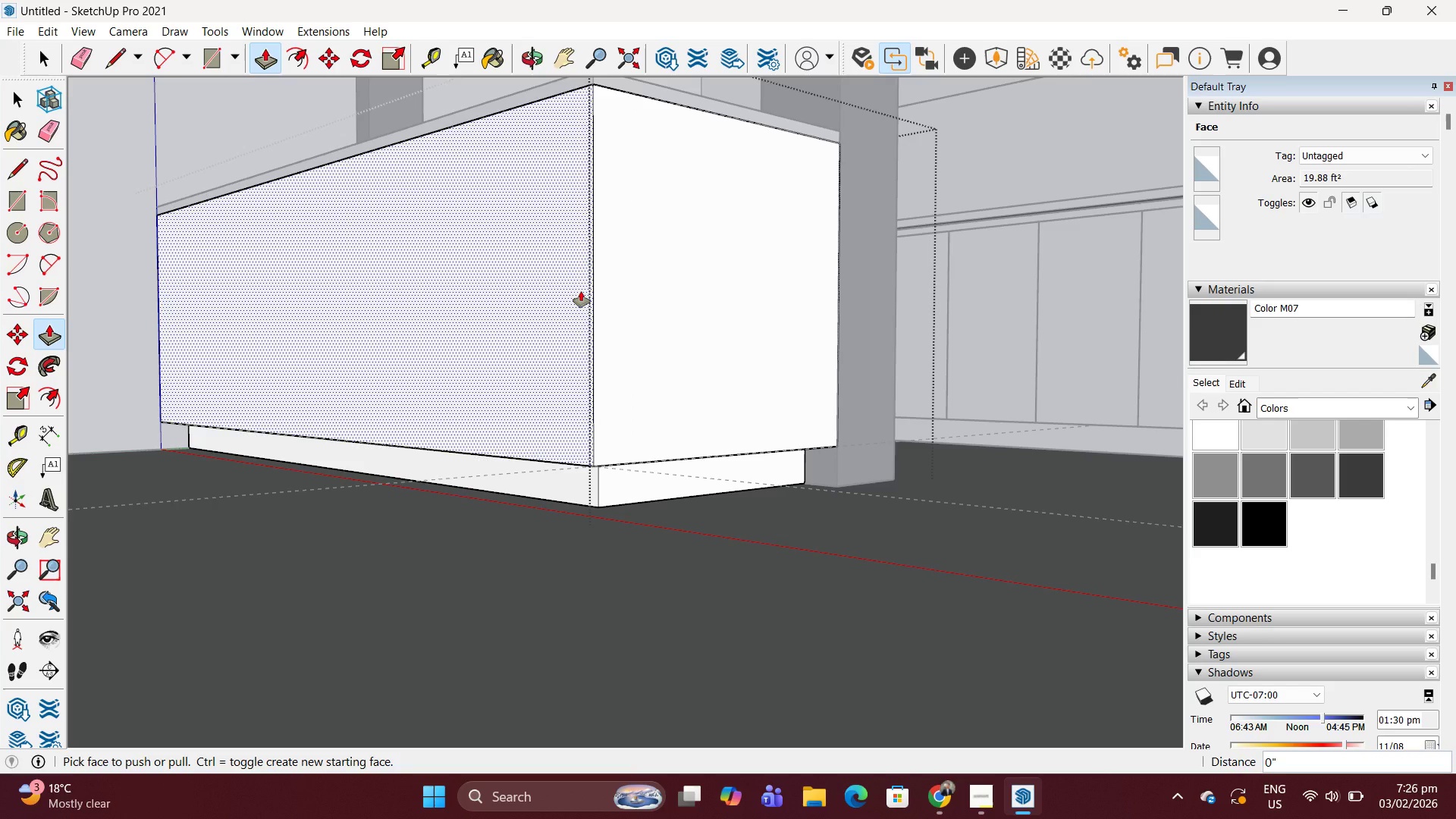 
wait(19.45)
 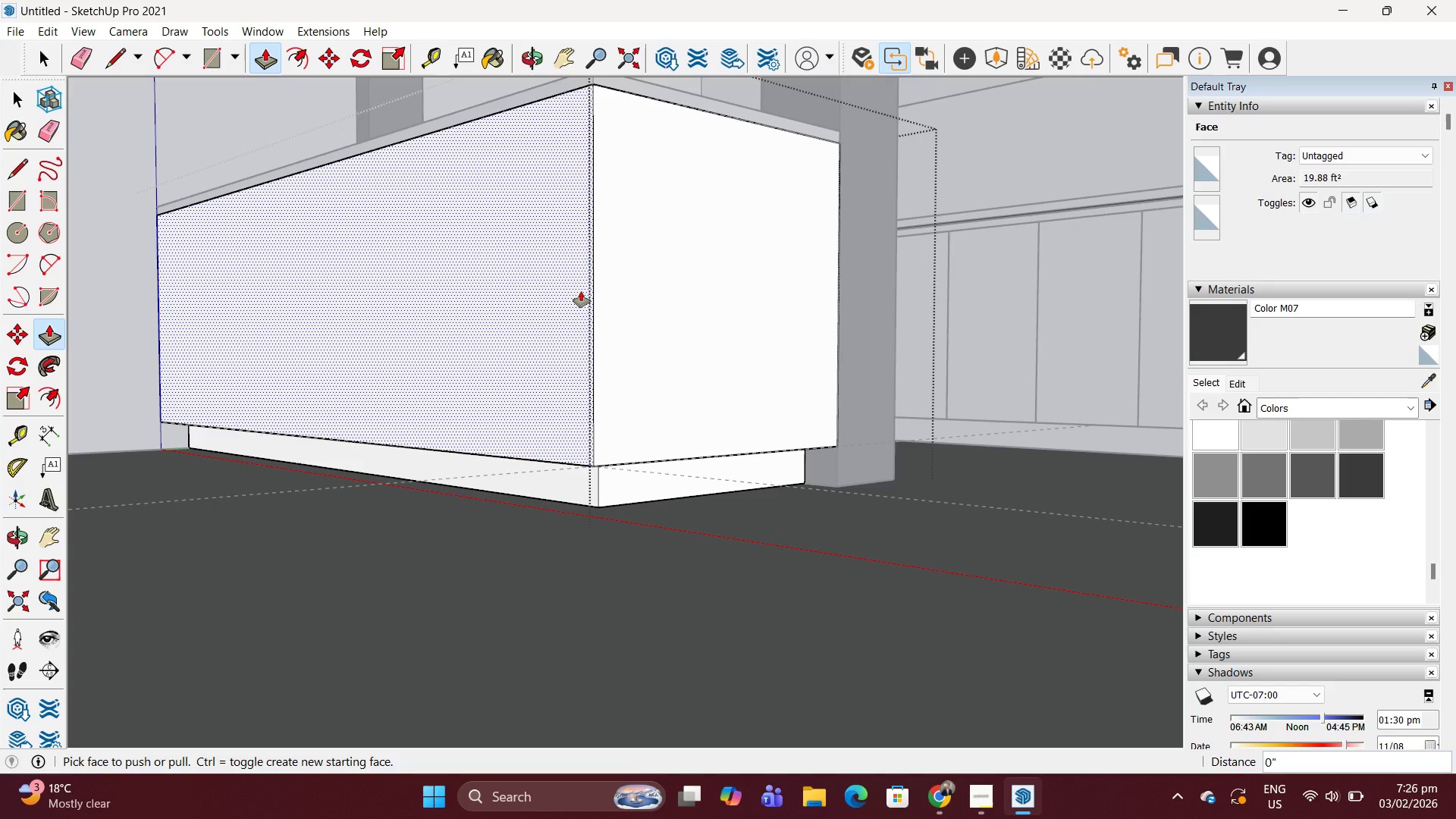 
left_click([1000, 789])